 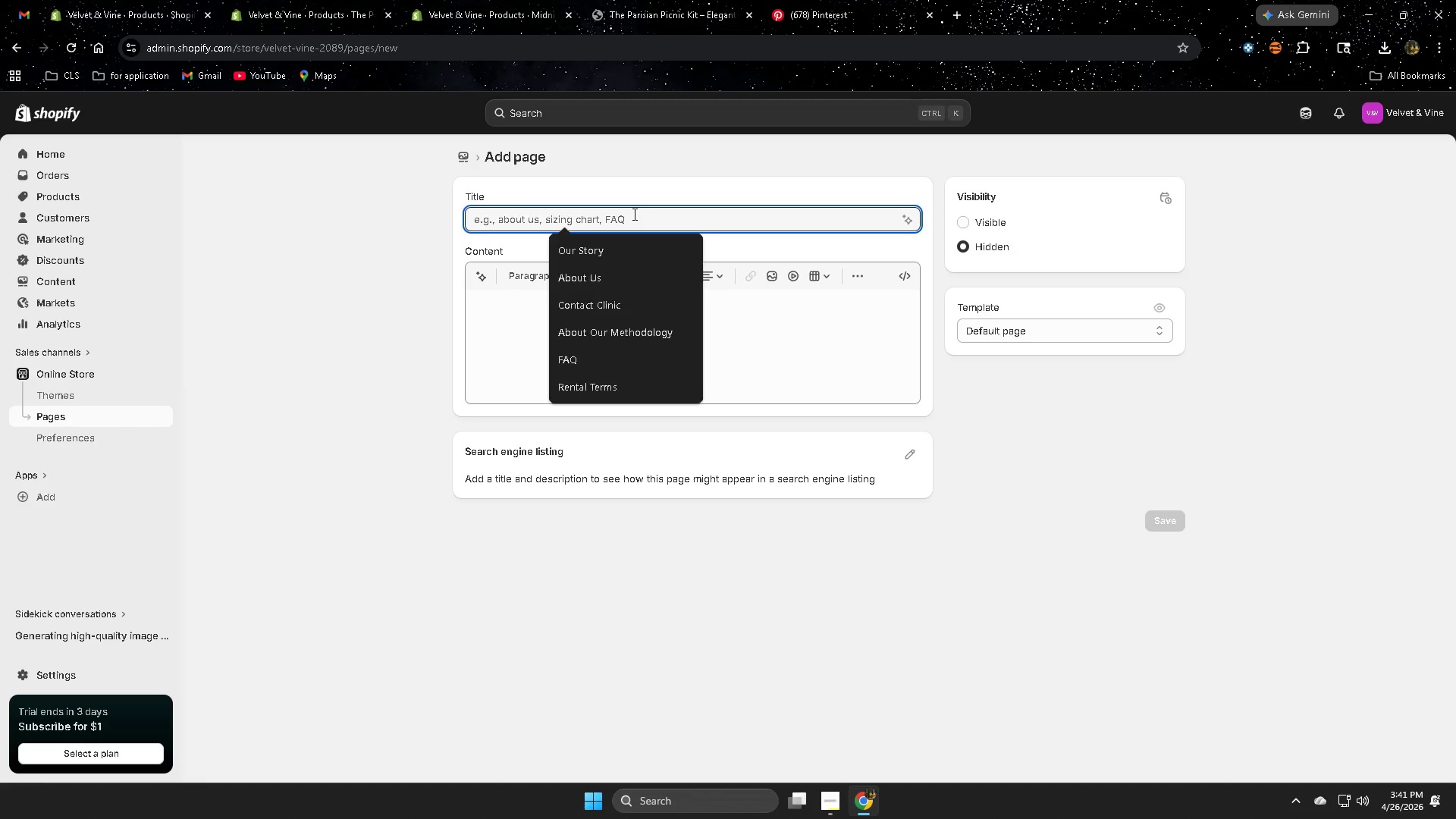 
key(Control+ControlLeft)
 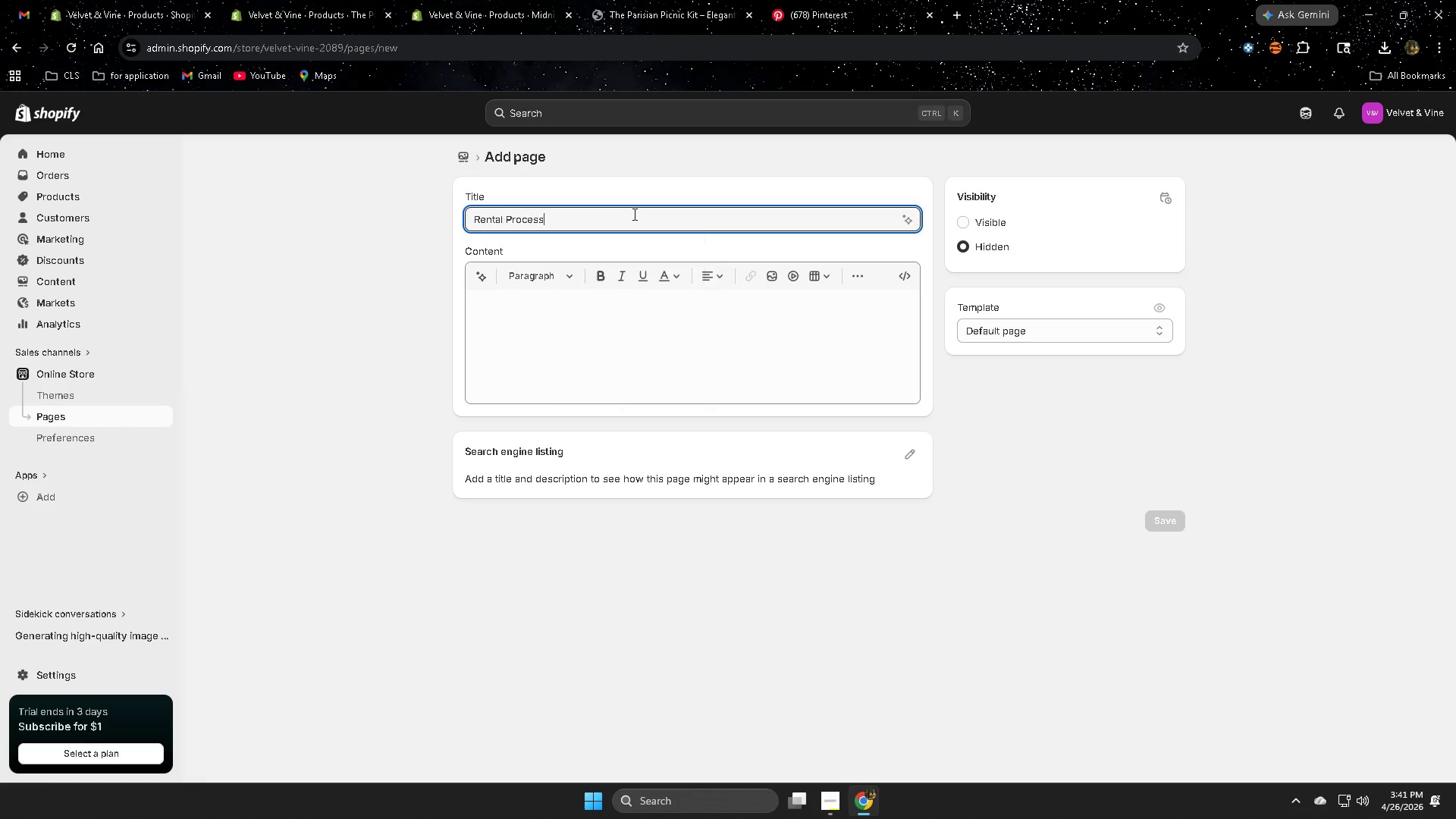 
key(Control+V)
 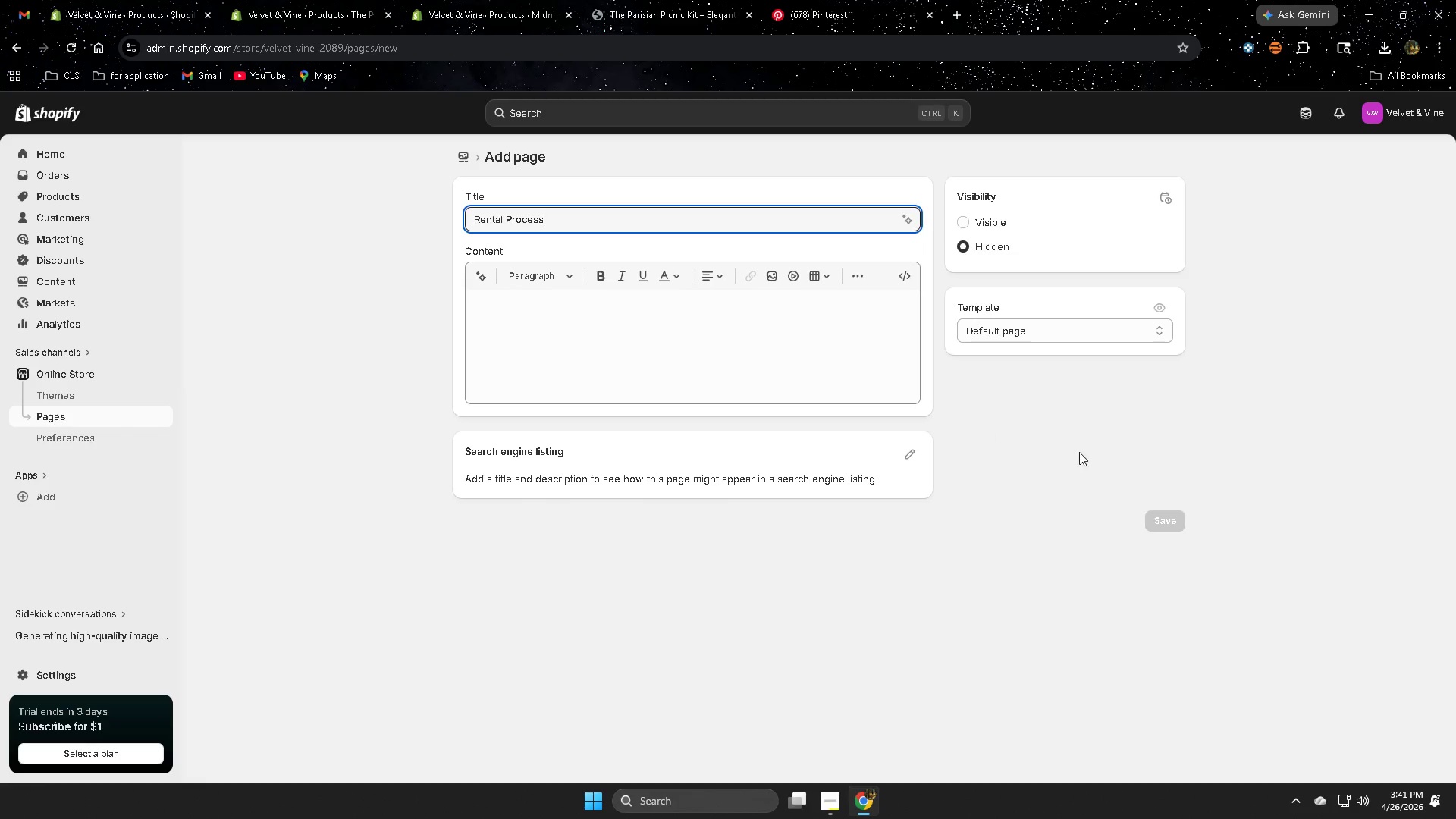 
left_click([1079, 452])
 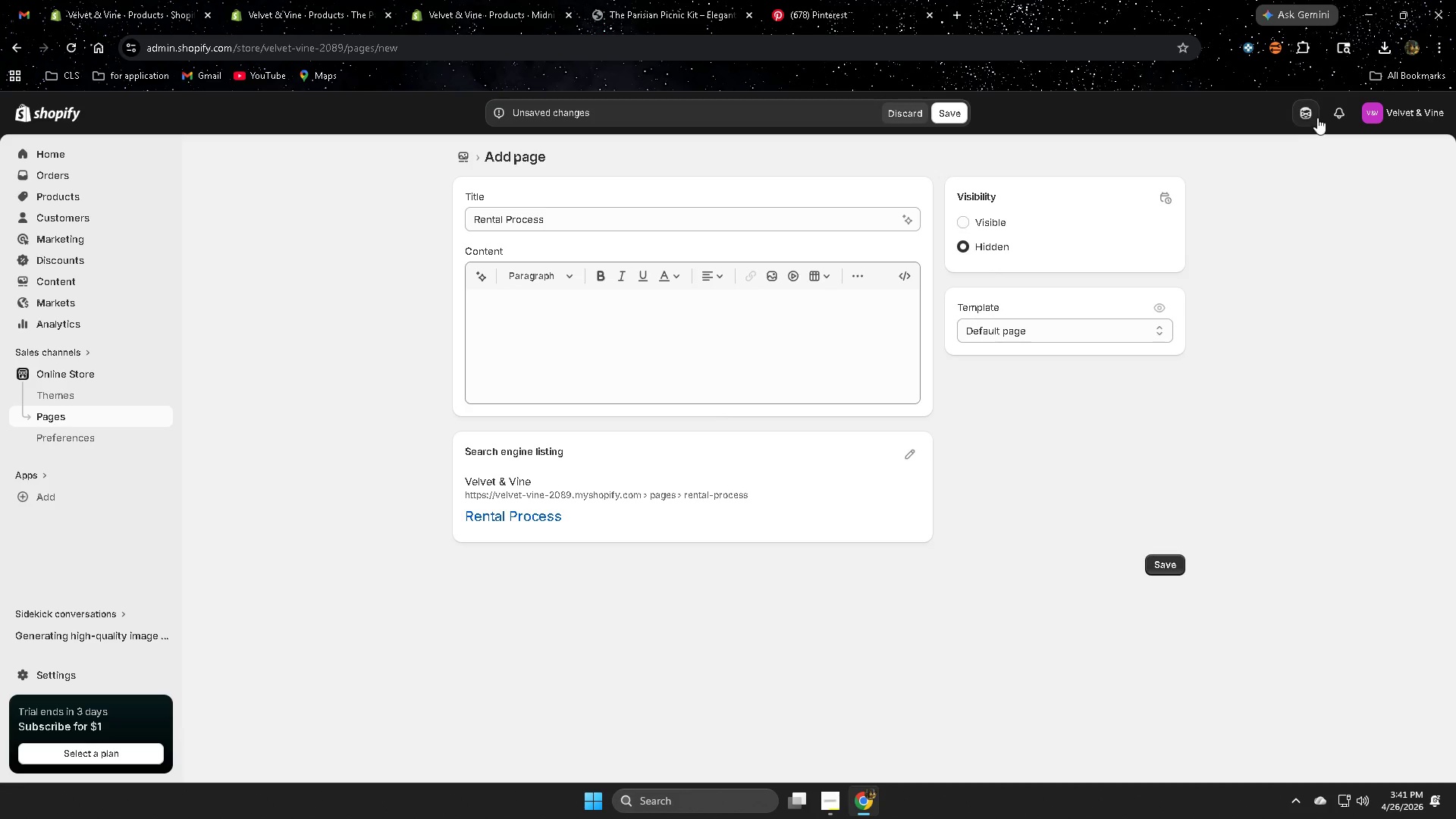 
left_click([1313, 114])
 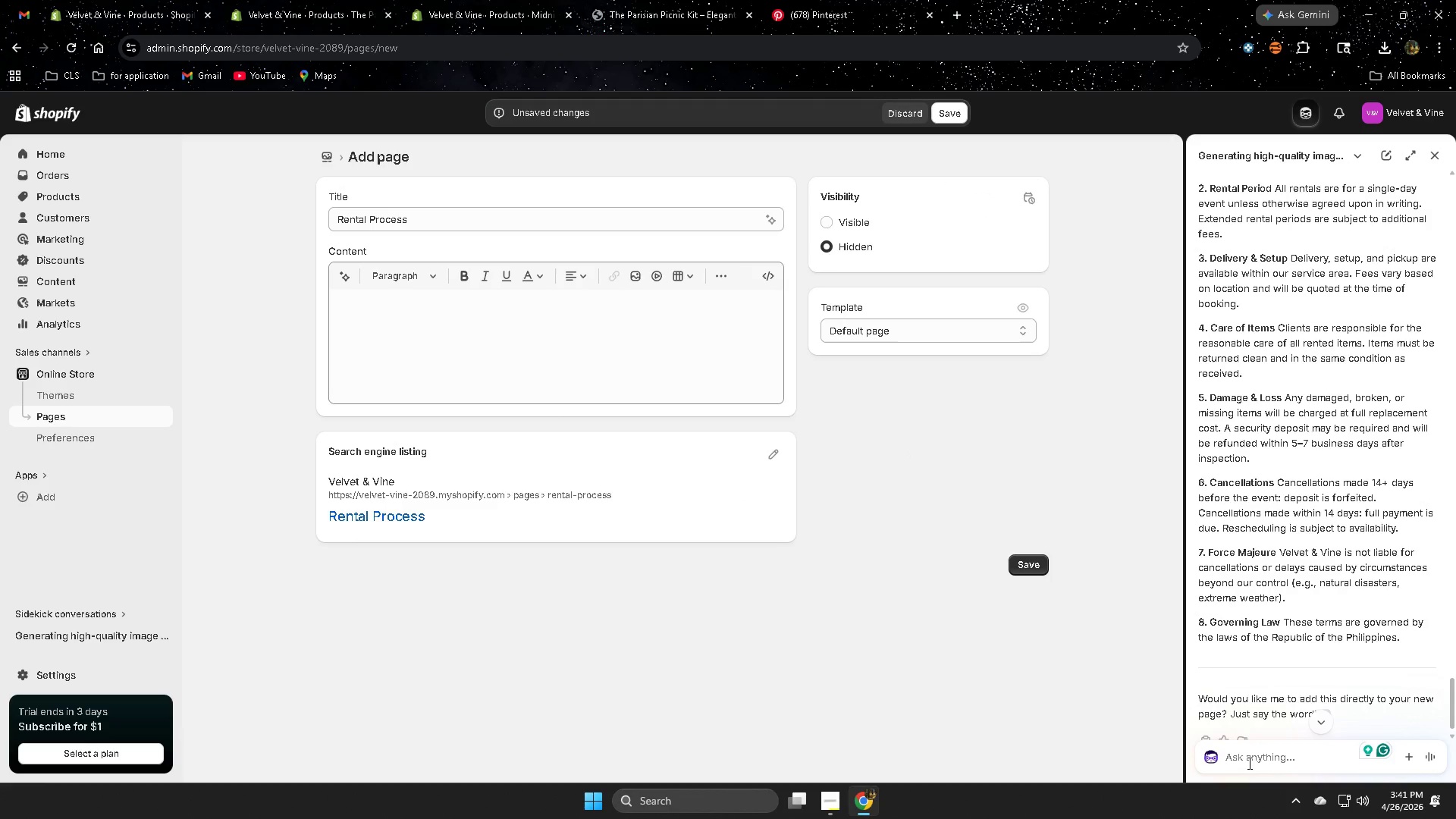 
type(can you make a rep)
key(Backspace)
type(mnt)
key(Backspace)
key(Backspace)
key(Backspace)
key(Backspace)
key(Backspace)
type(com)
key(Backspace)
type(ck)
key(Backspace)
key(Backspace)
key(Backspace)
key(Backspace)
type(mock ten)
key(Backspace)
key(Backspace)
key(Backspace)
type(rental process tempalte)
 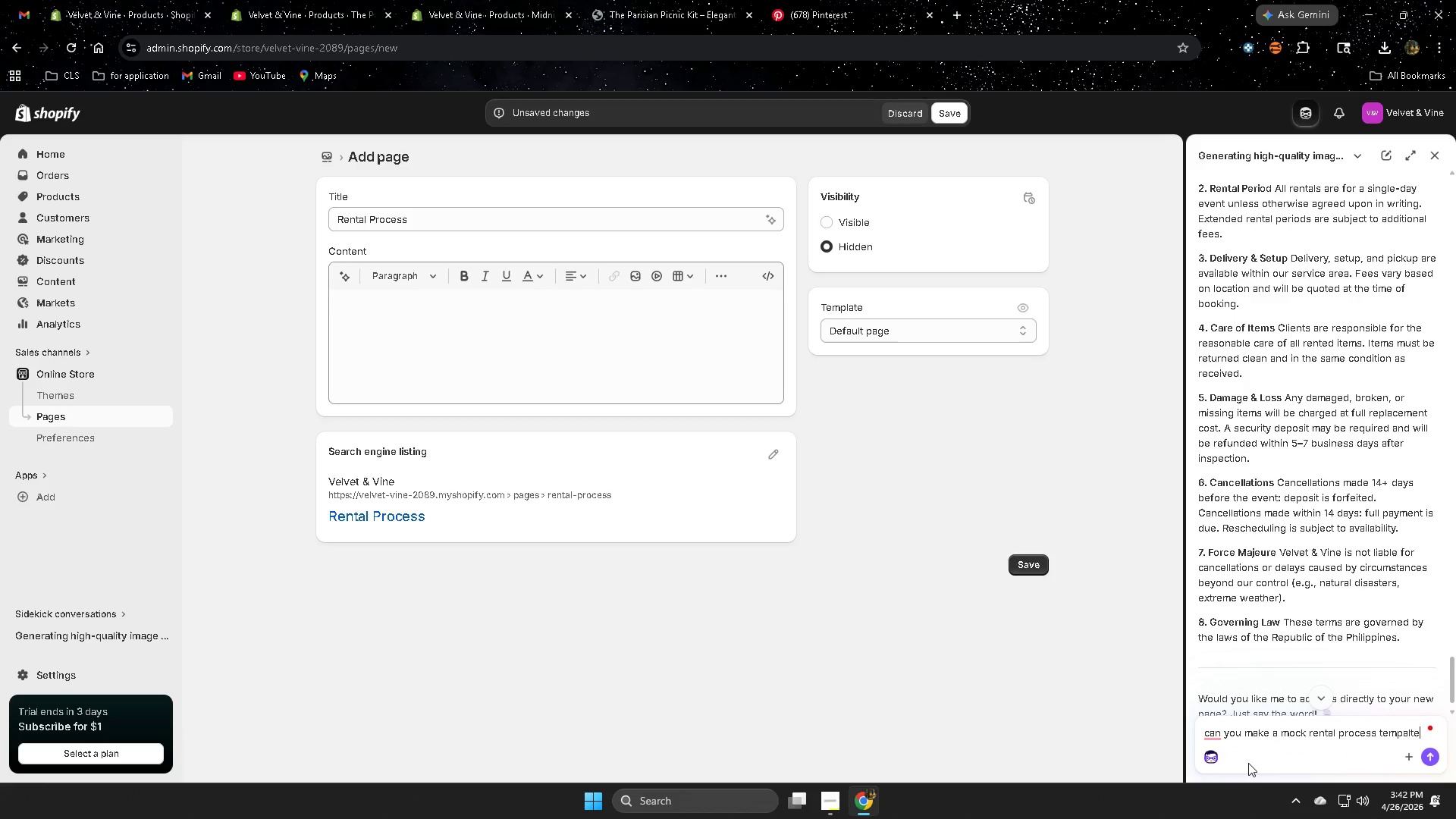 
key(Enter)
 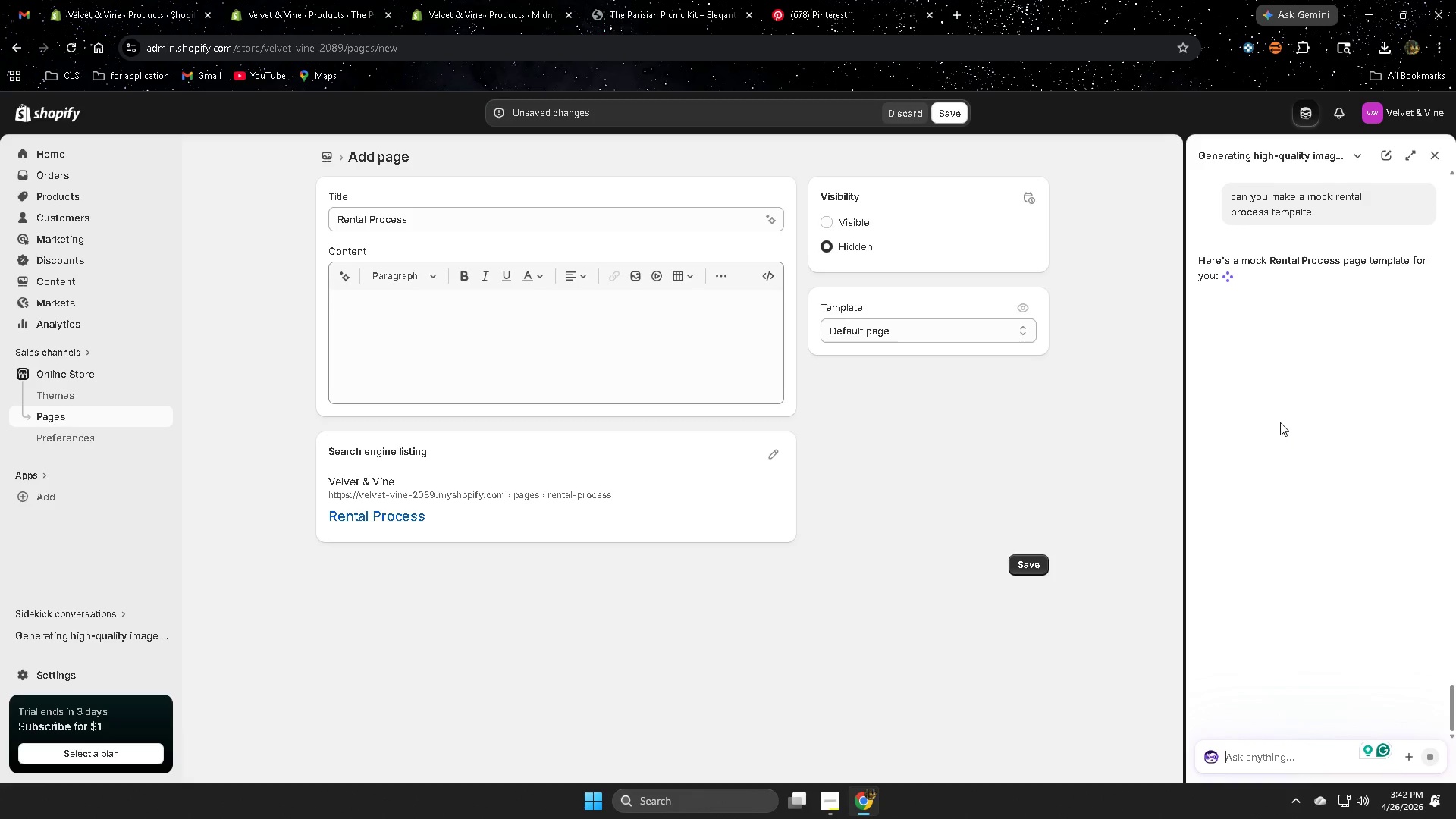 
wait(10.58)
 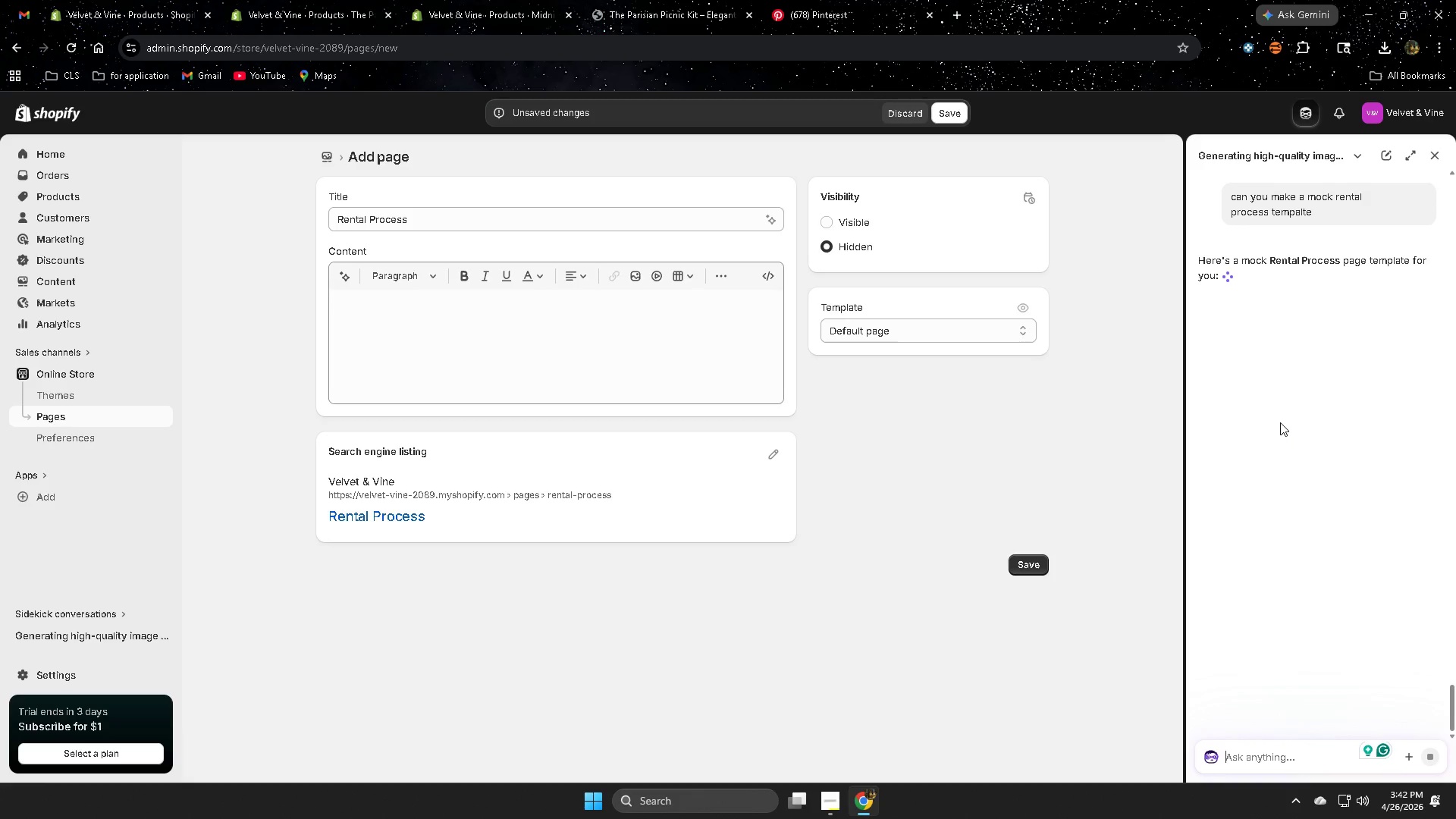 
scroll: coordinate [1418, 521], scroll_direction: down, amount: 2.0
 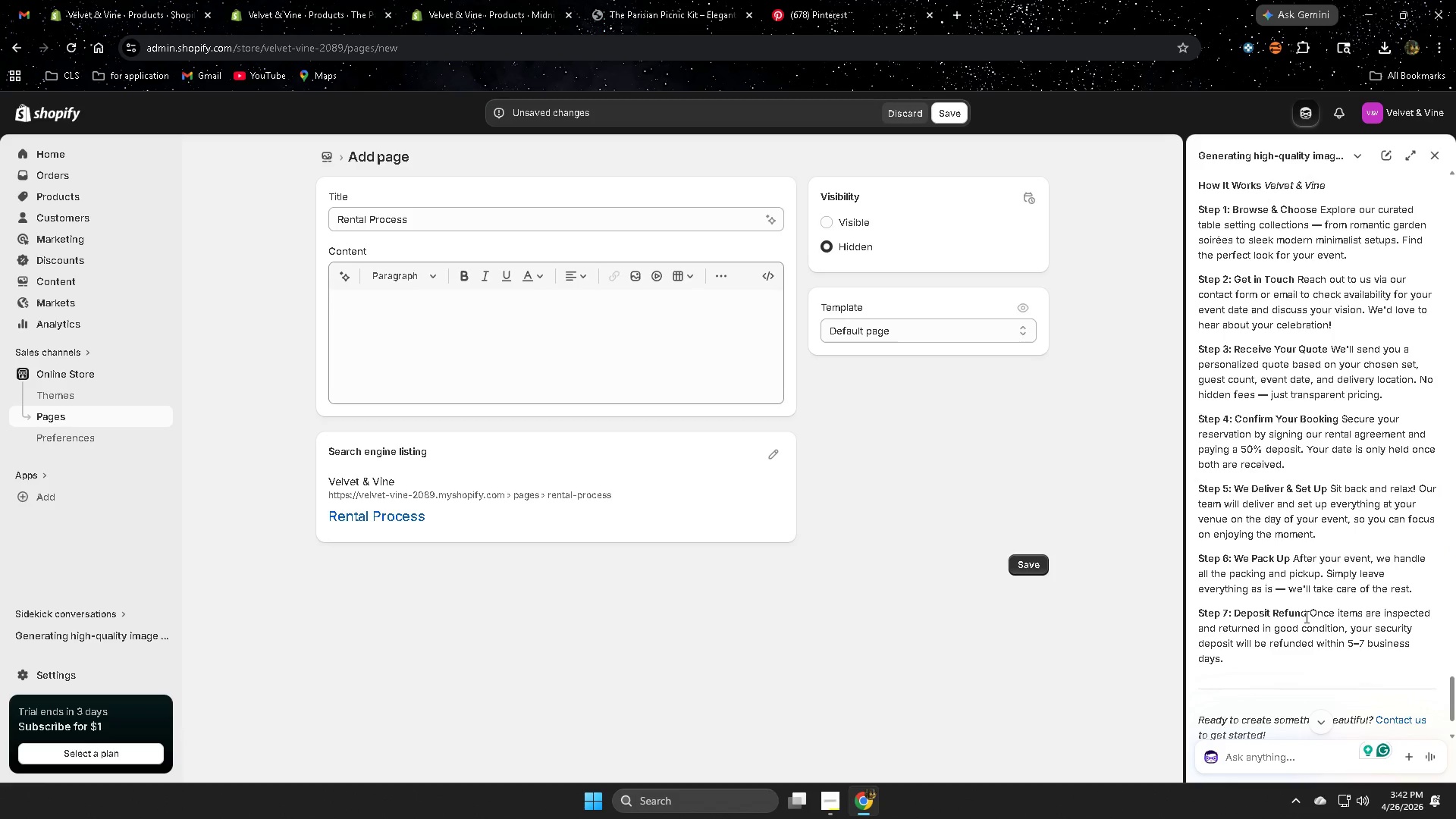 
wait(11.0)
 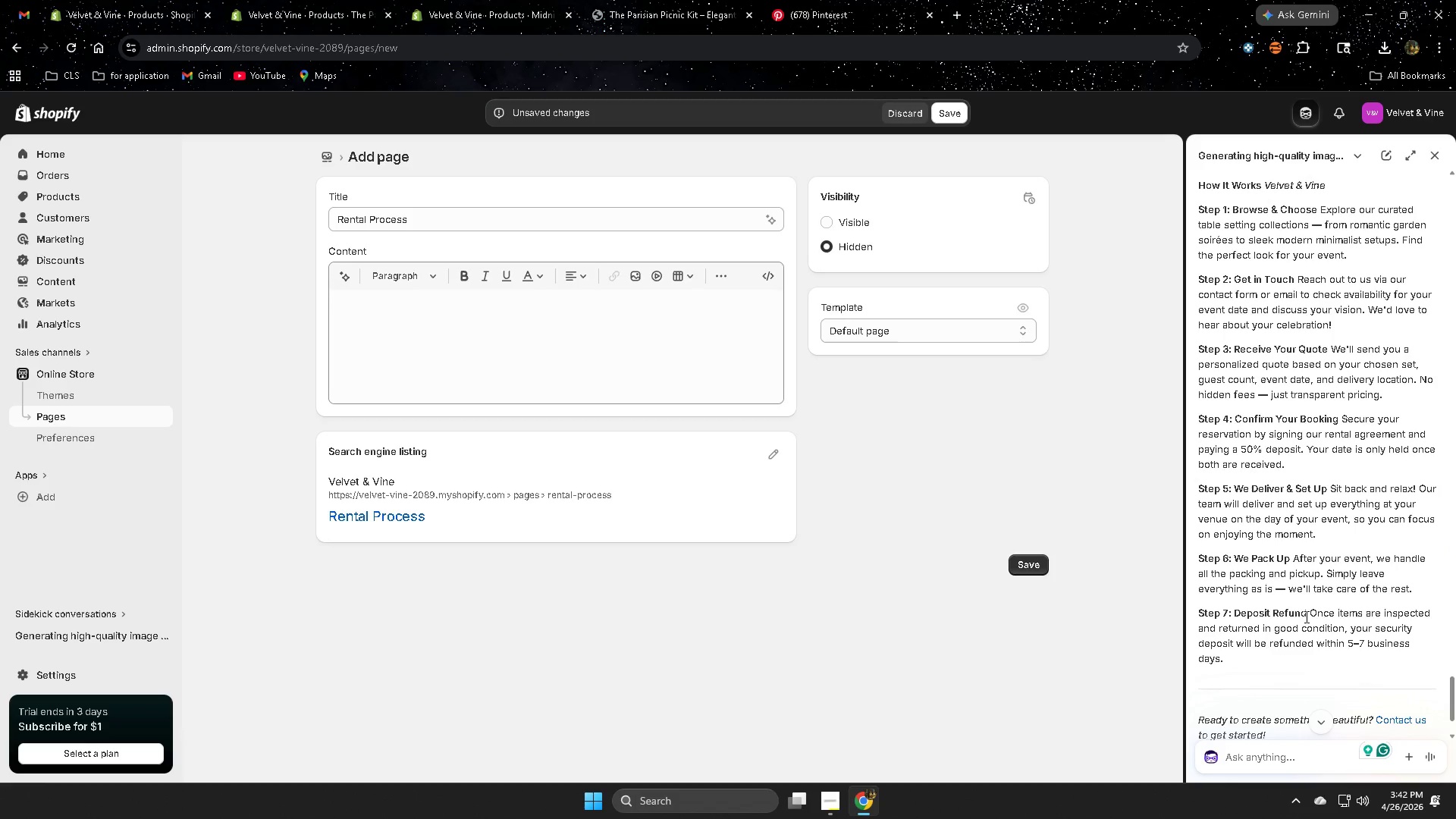 
left_click([667, 0])
 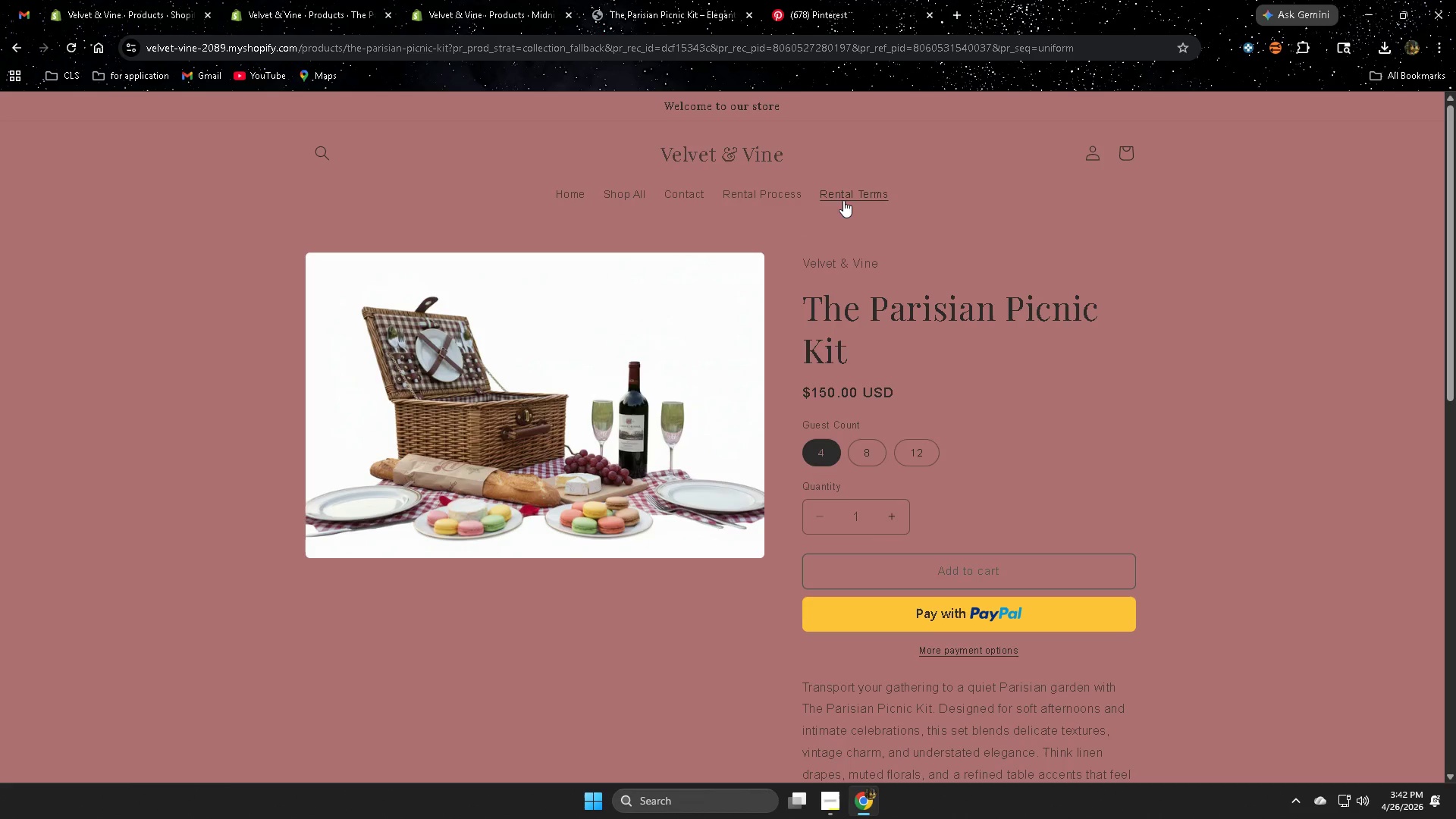 
left_click([846, 192])
 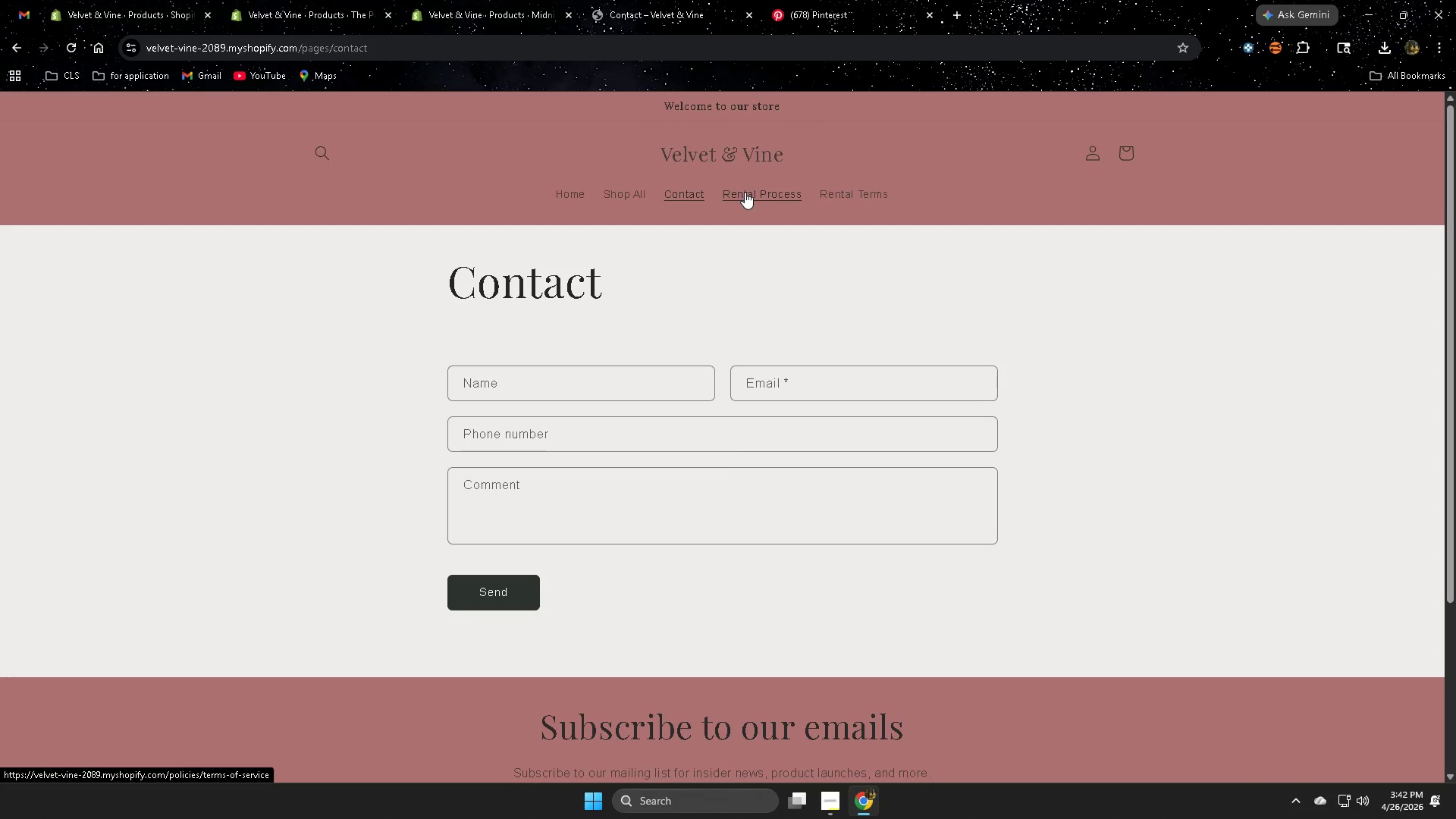 
wait(6.14)
 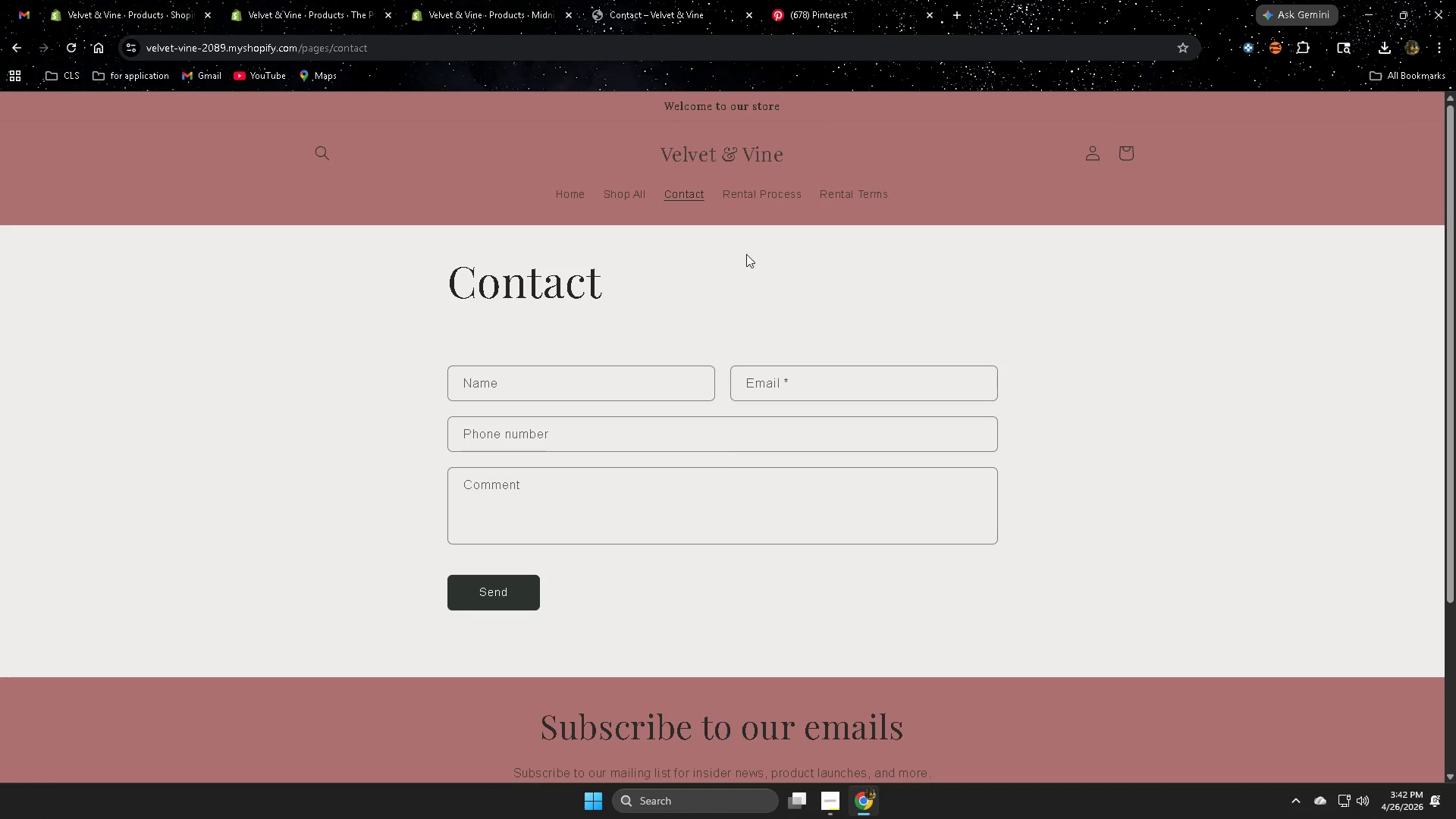 
left_click([71, 46])
 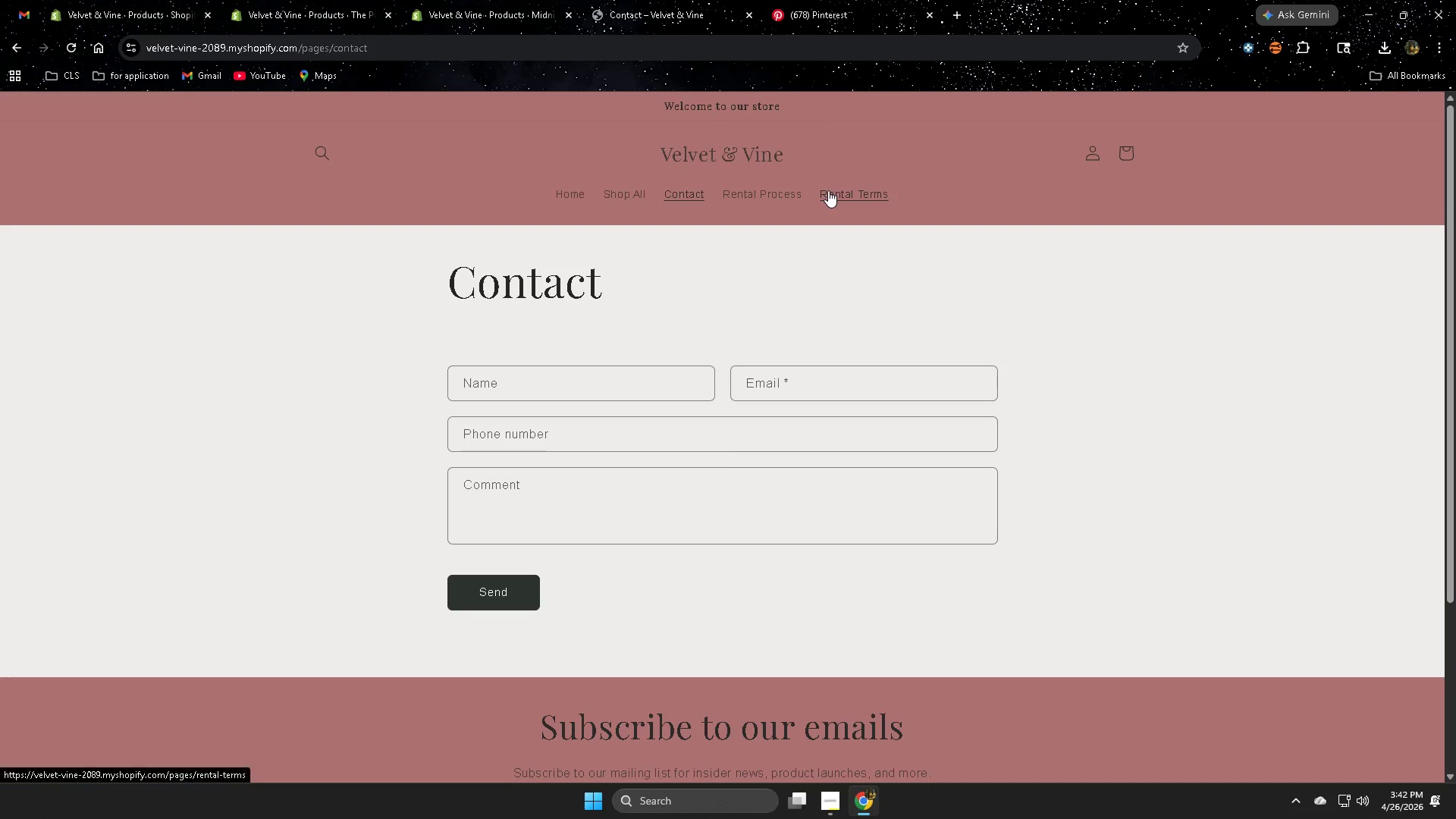 
left_click([561, 192])
 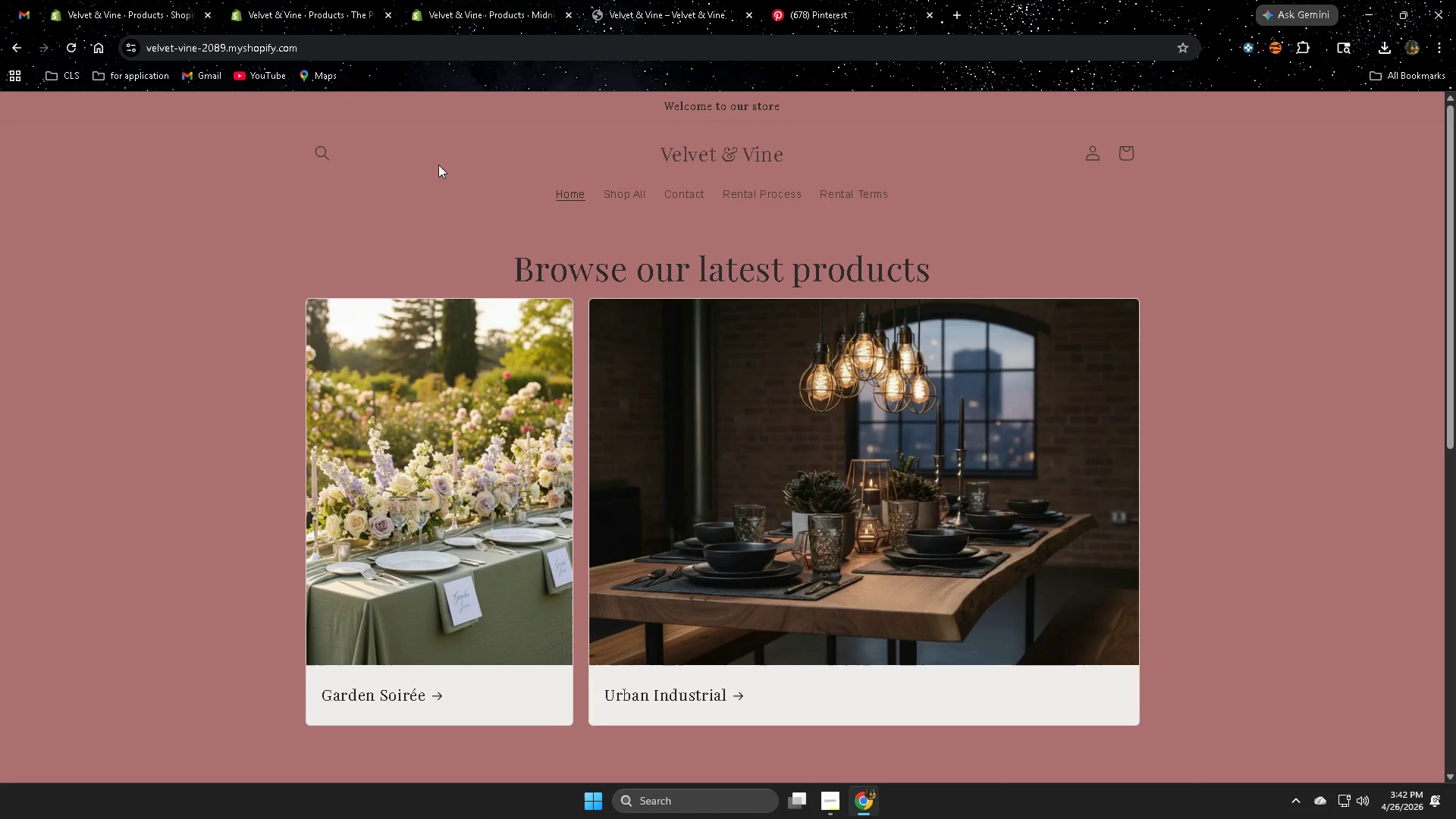 
left_click([857, 193])
 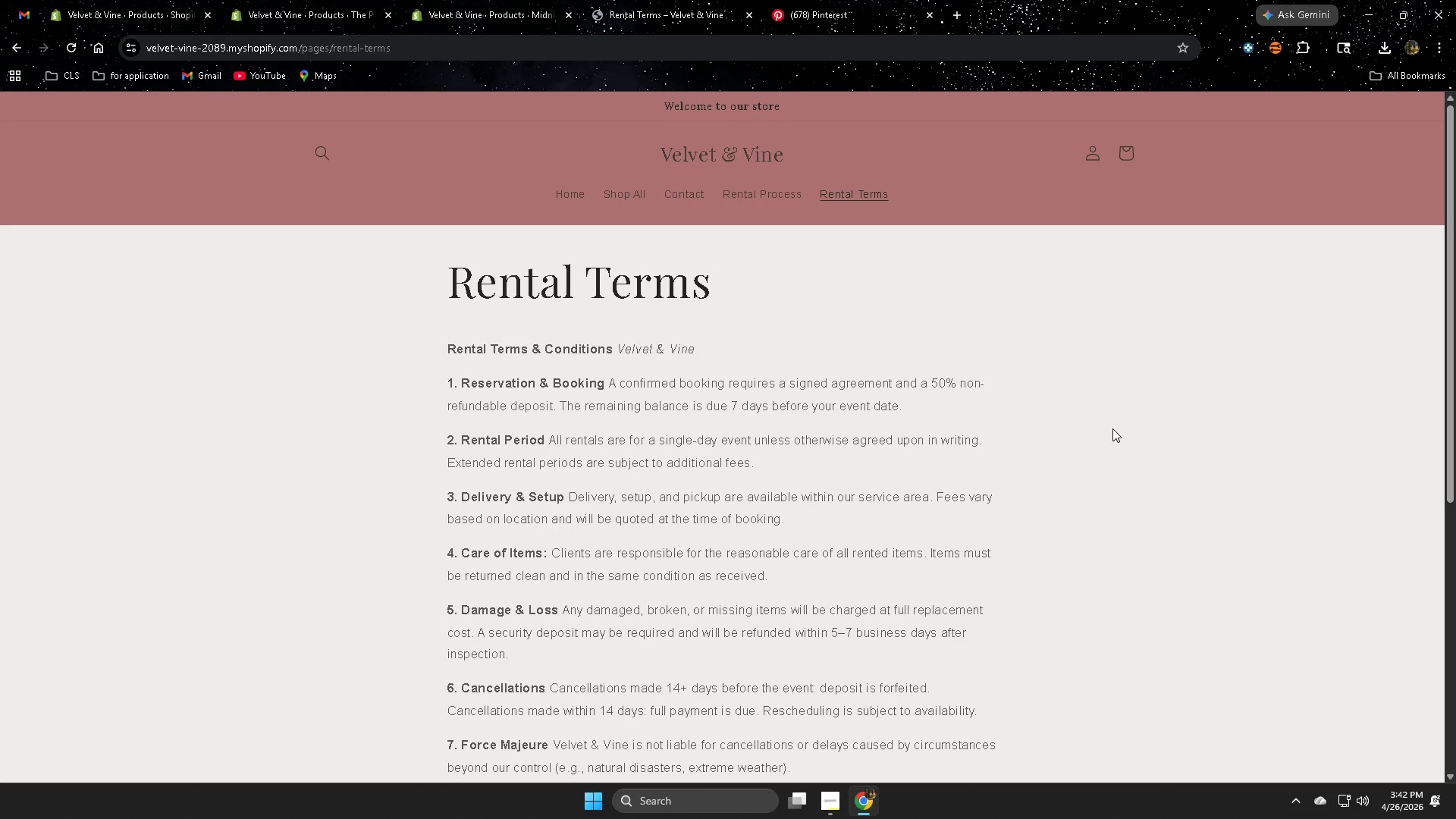 
wait(12.52)
 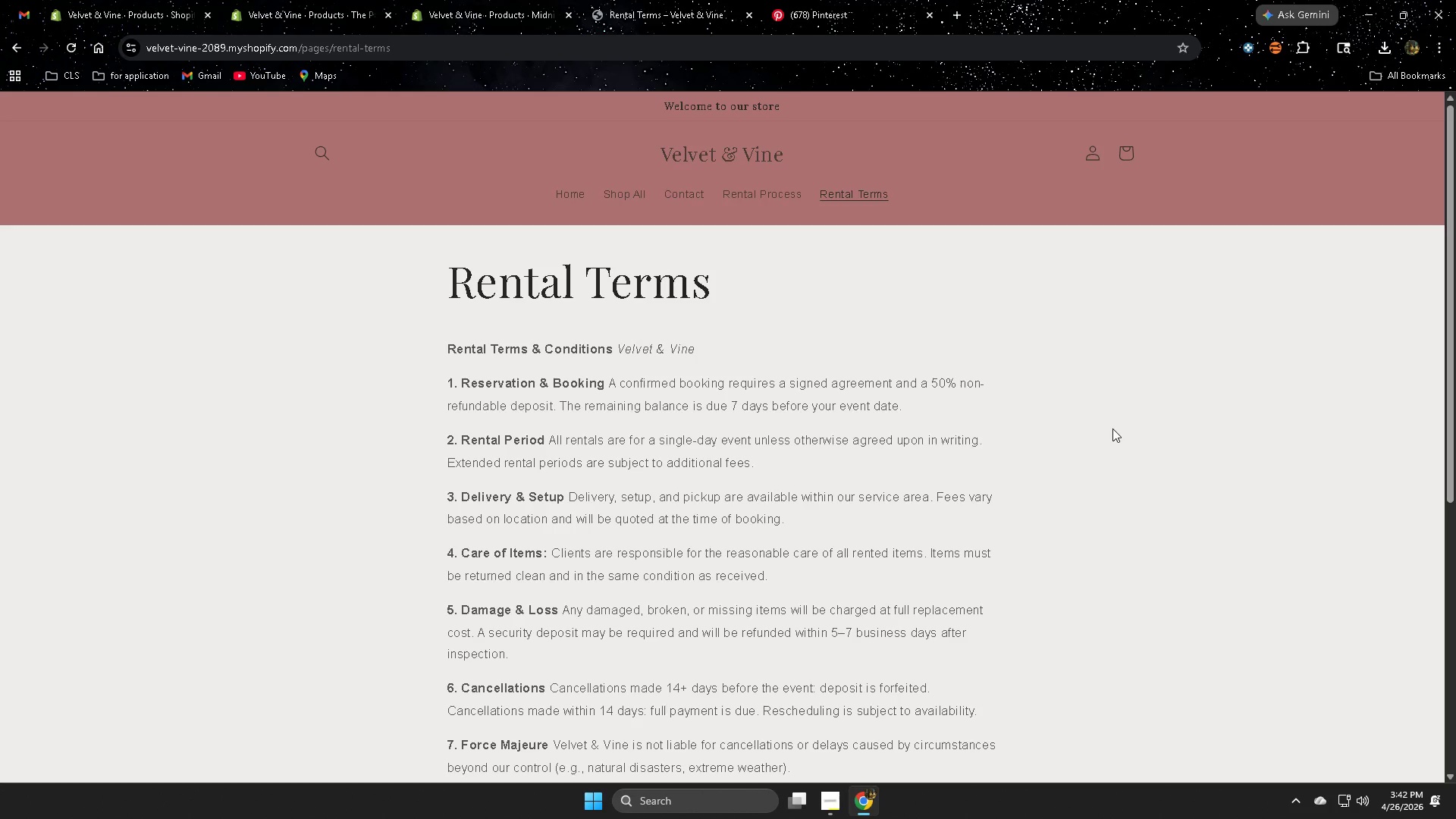 
scroll: coordinate [1112, 426], scroll_direction: down, amount: 2.0
 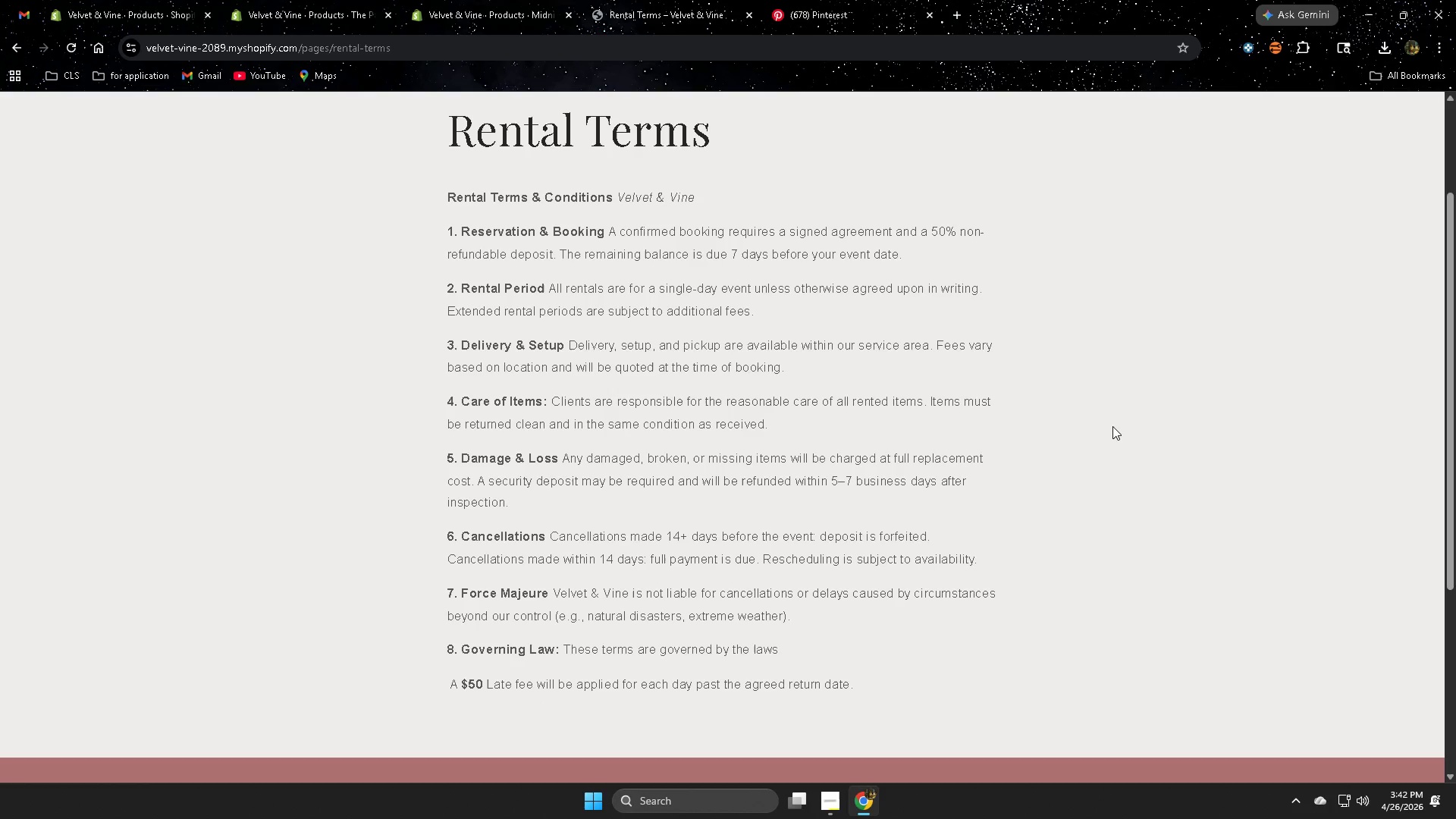 
scroll: coordinate [1112, 426], scroll_direction: up, amount: 1.0
 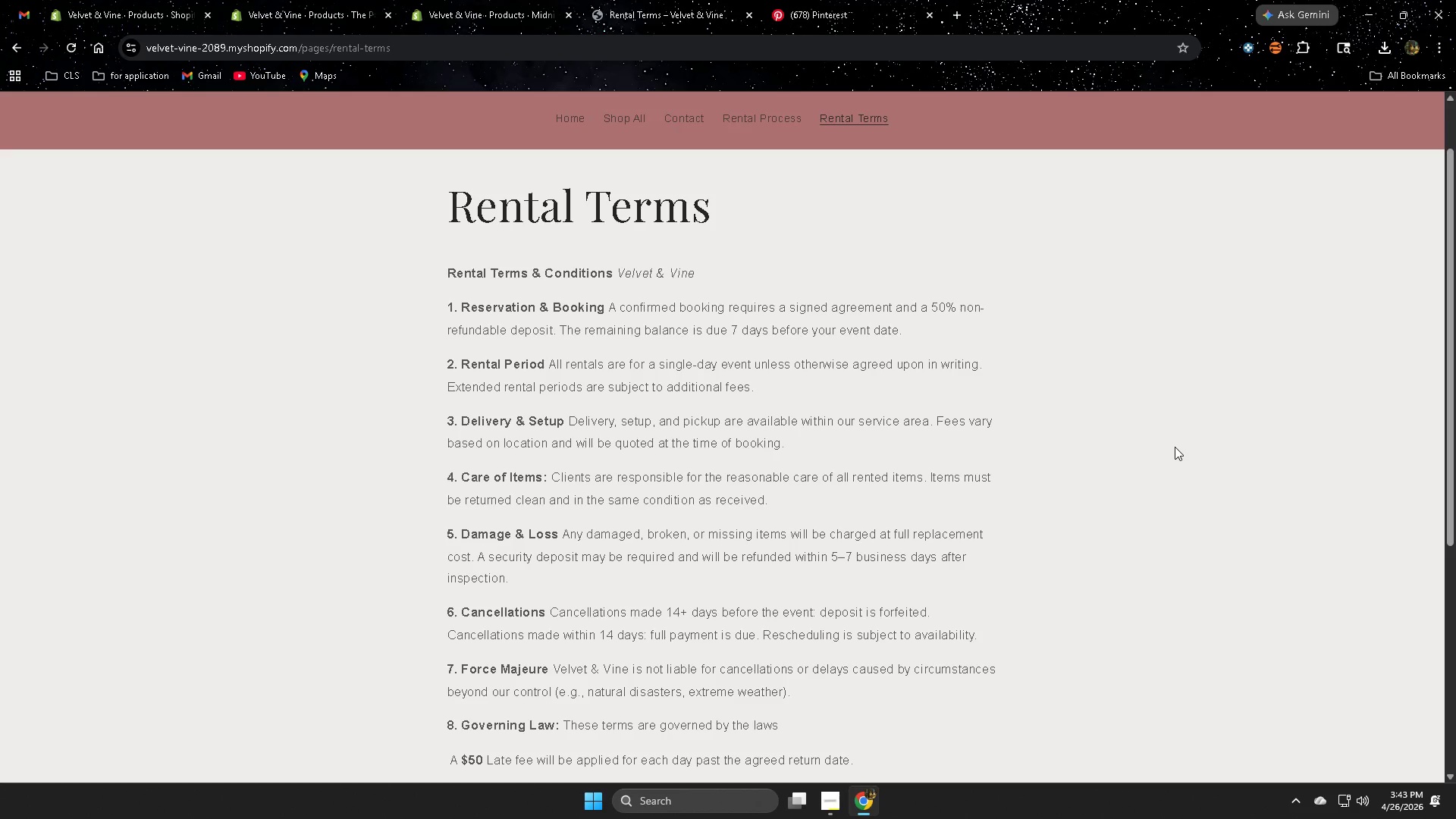 
wait(18.33)
 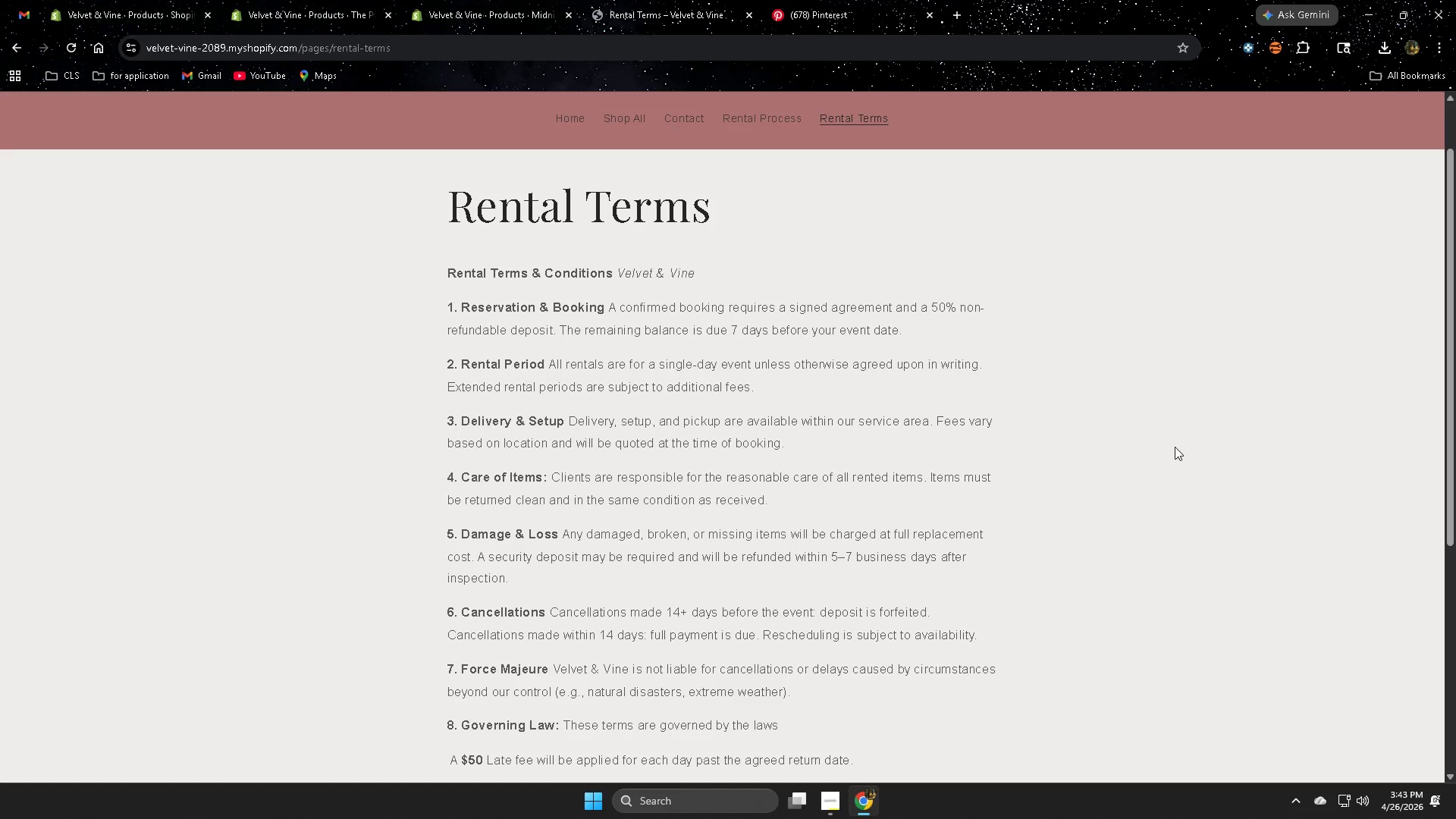 
left_click([138, 8])
 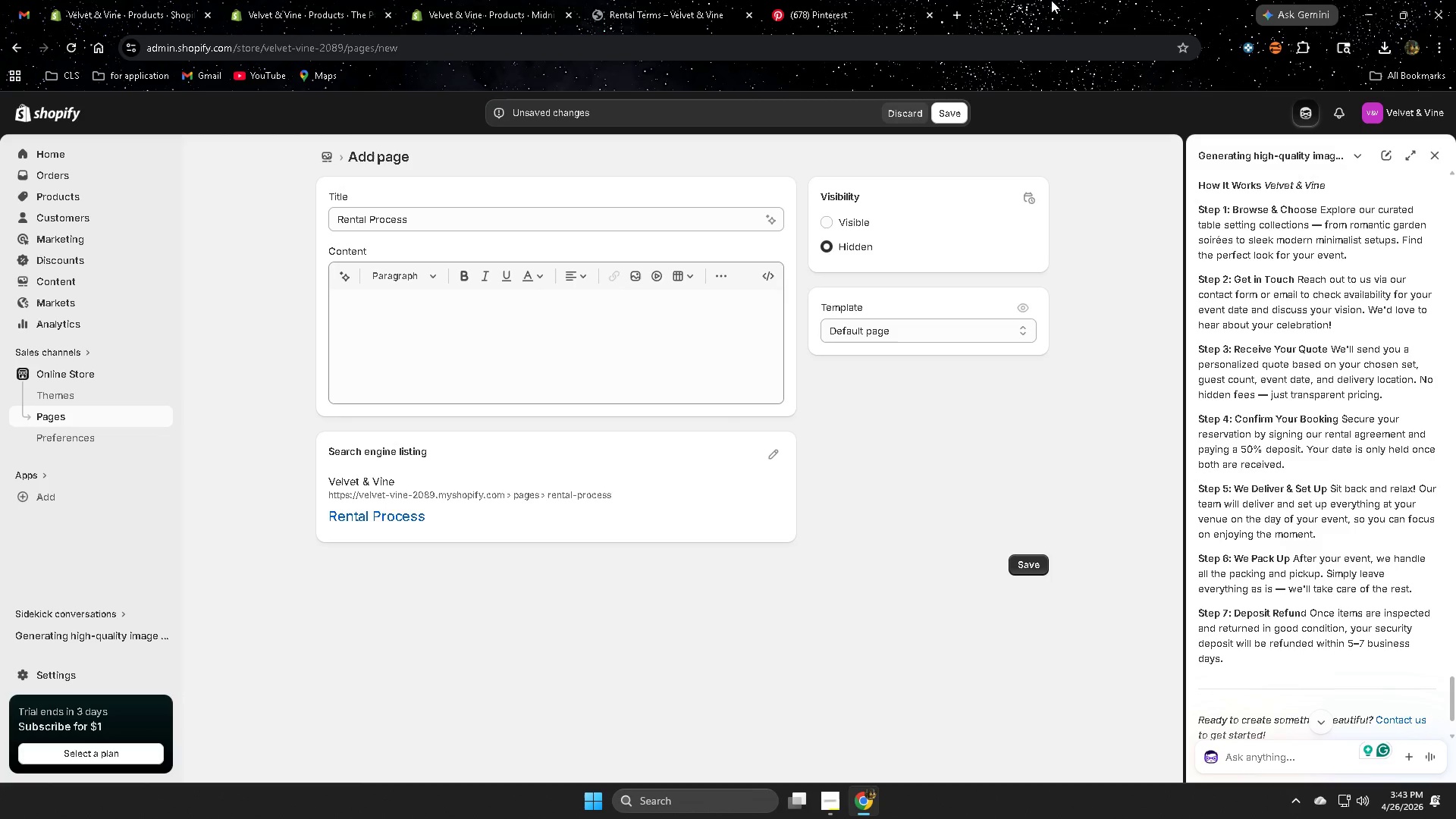 
left_click([631, 0])
 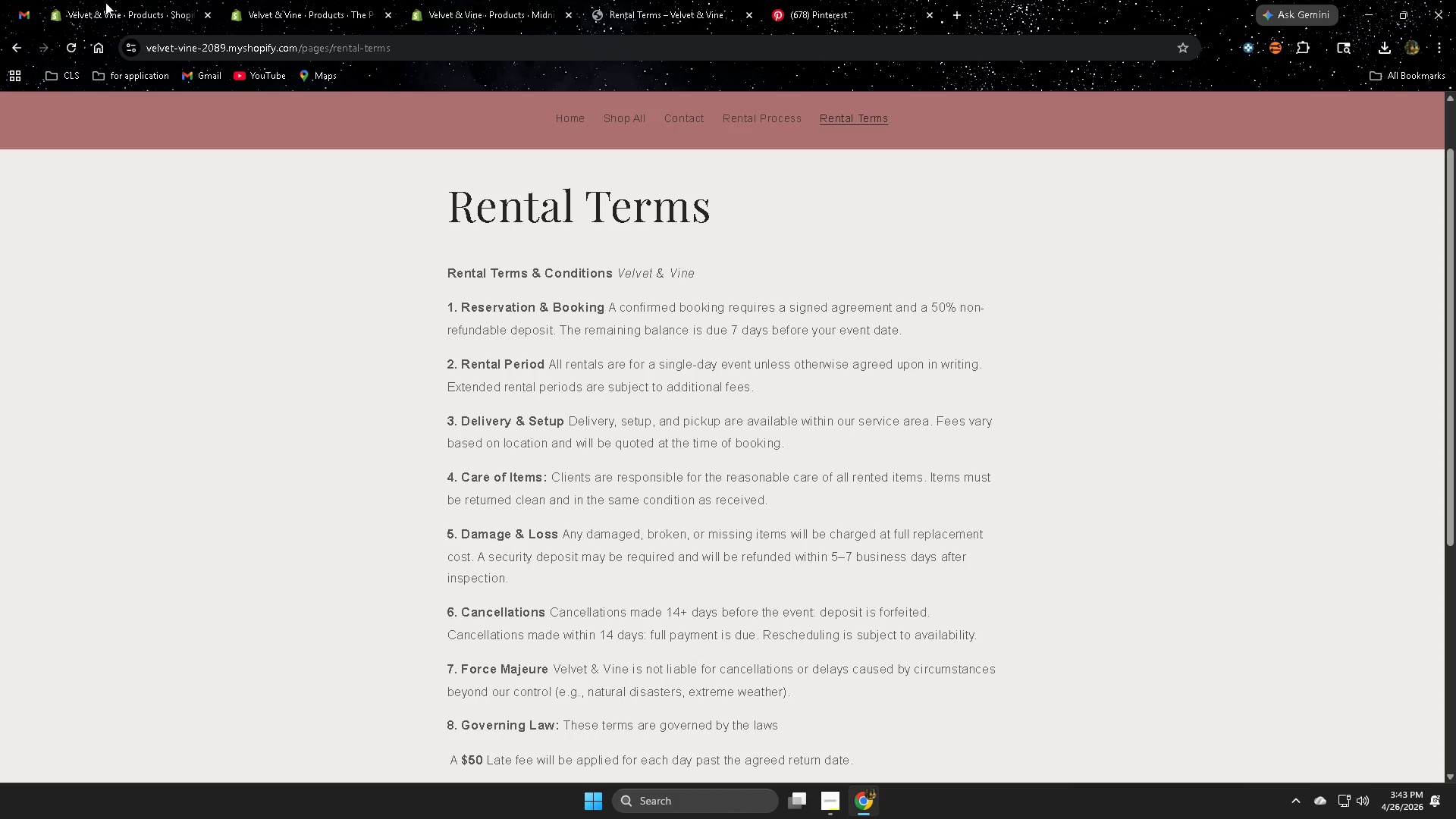 
left_click([109, 2])
 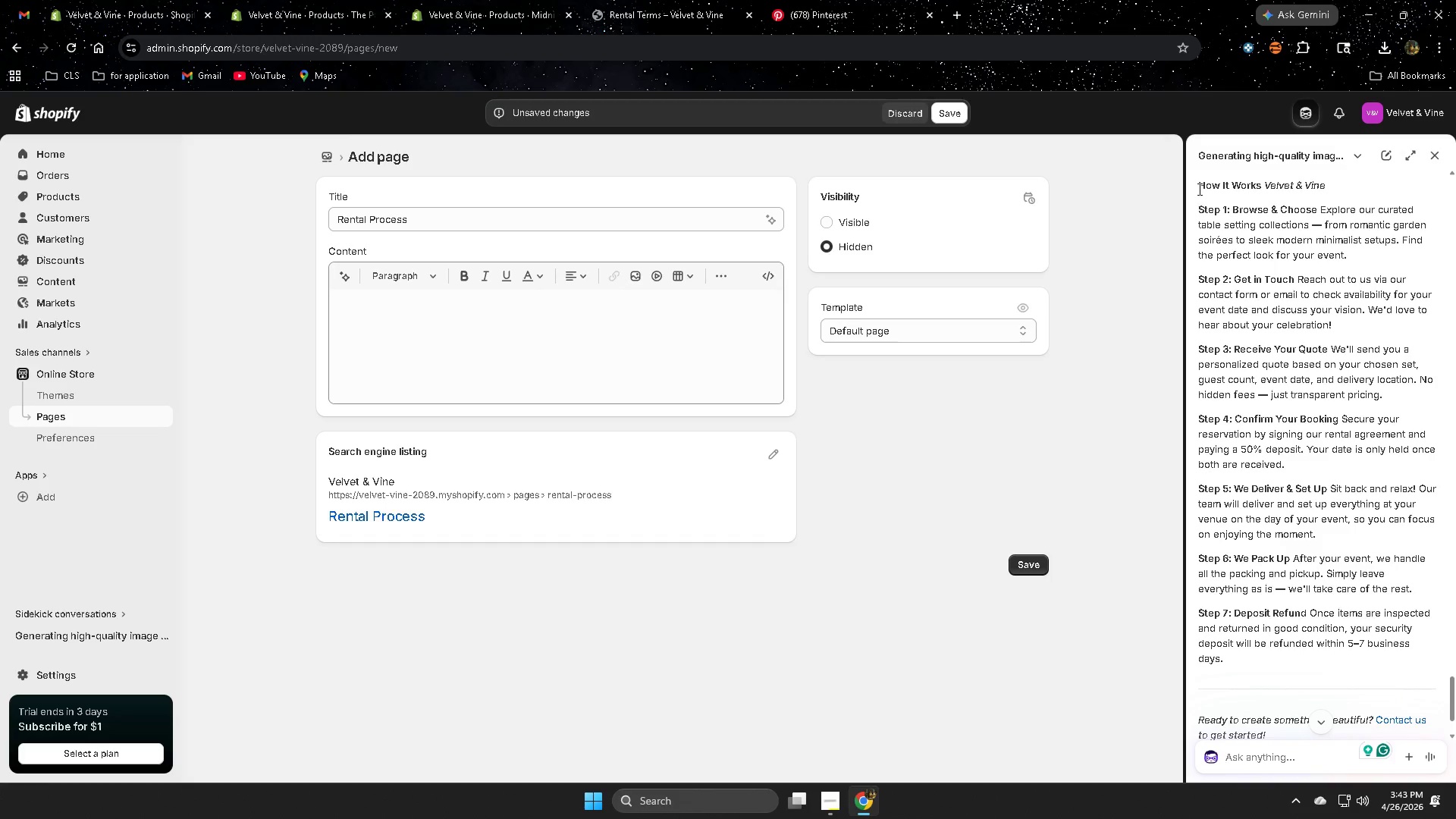 
left_click_drag(start_coordinate=[1201, 184], to_coordinate=[1385, 669])
 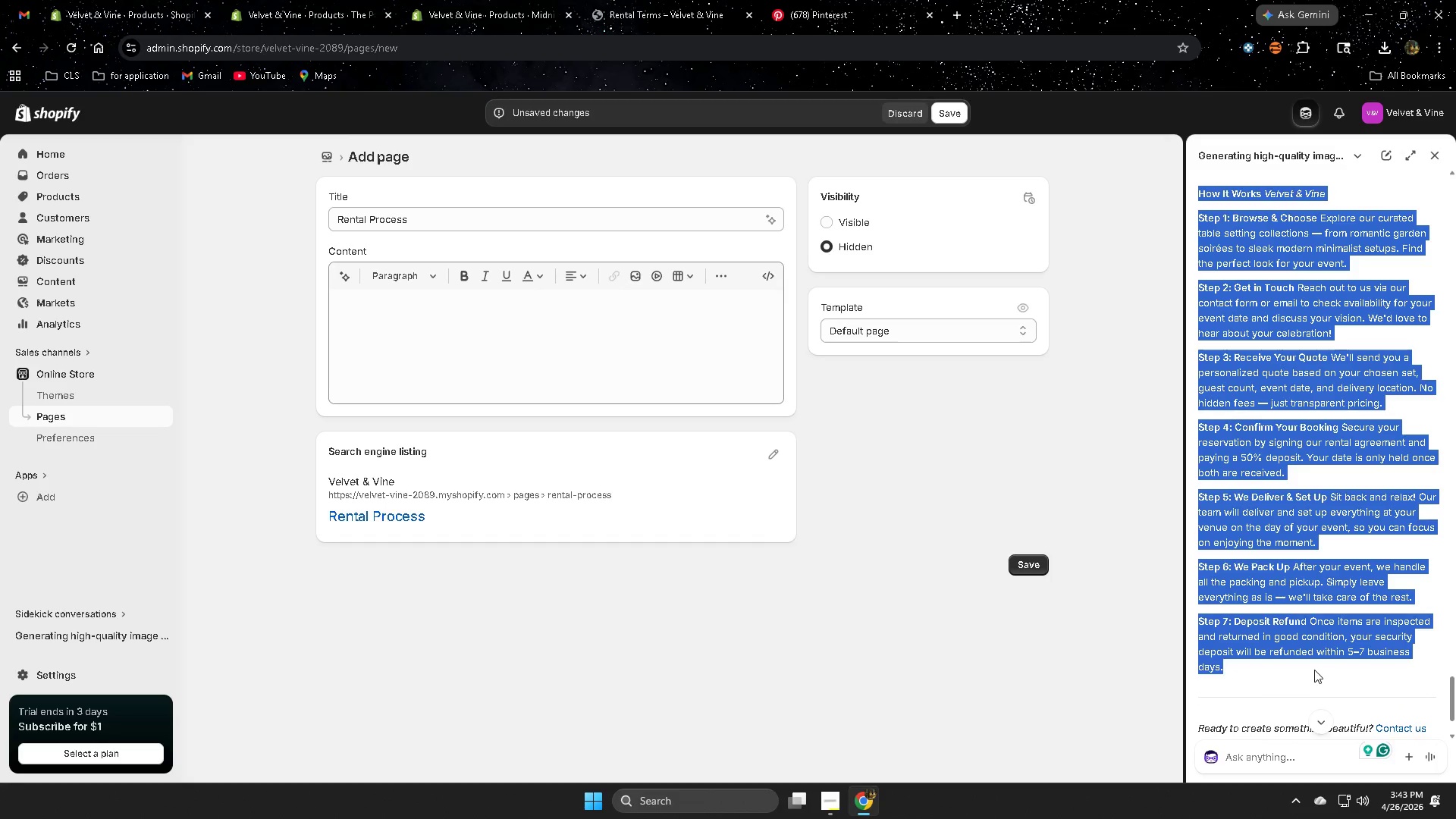 
key(Control+ControlLeft)
 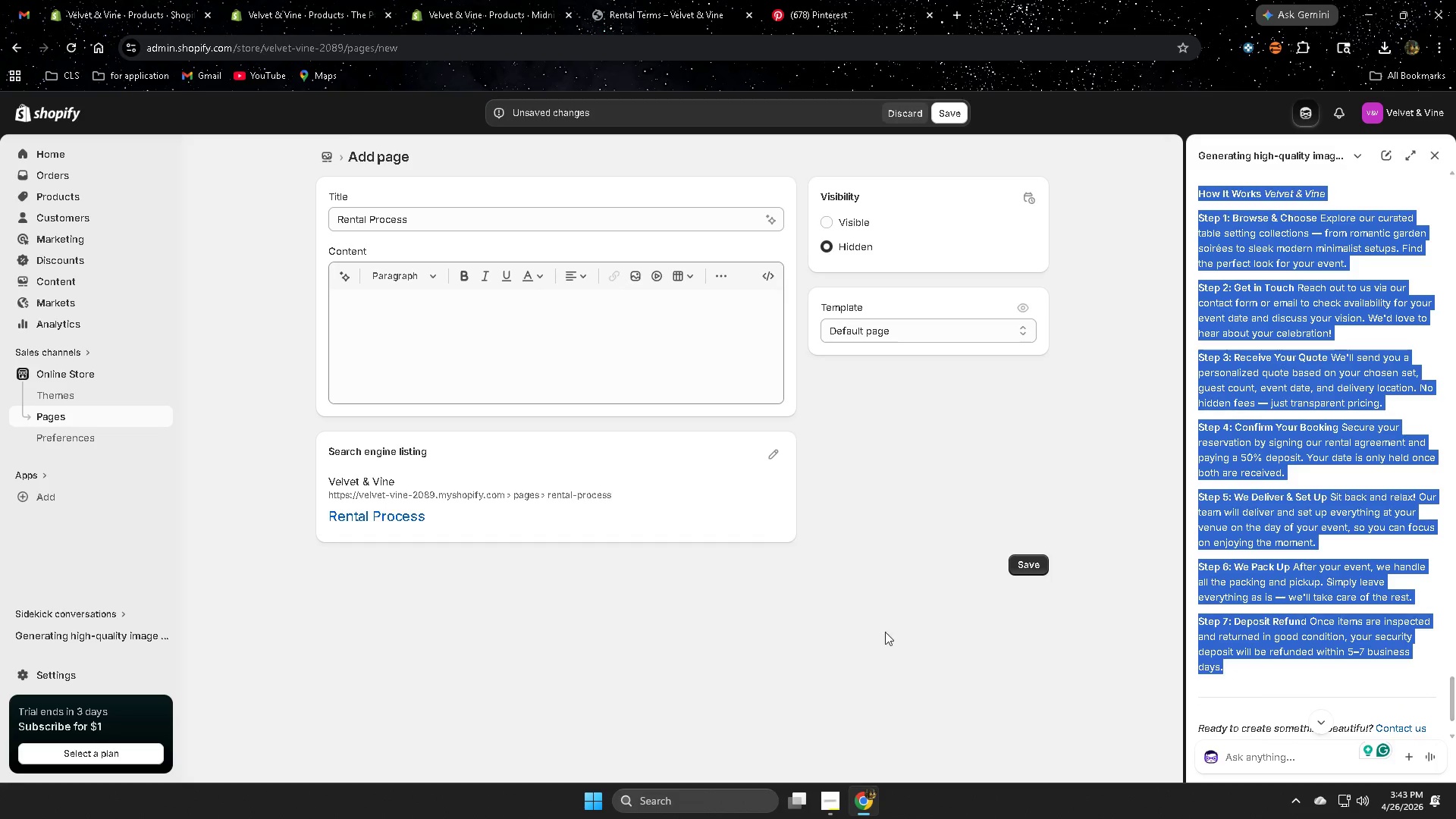 
key(Control+C)
 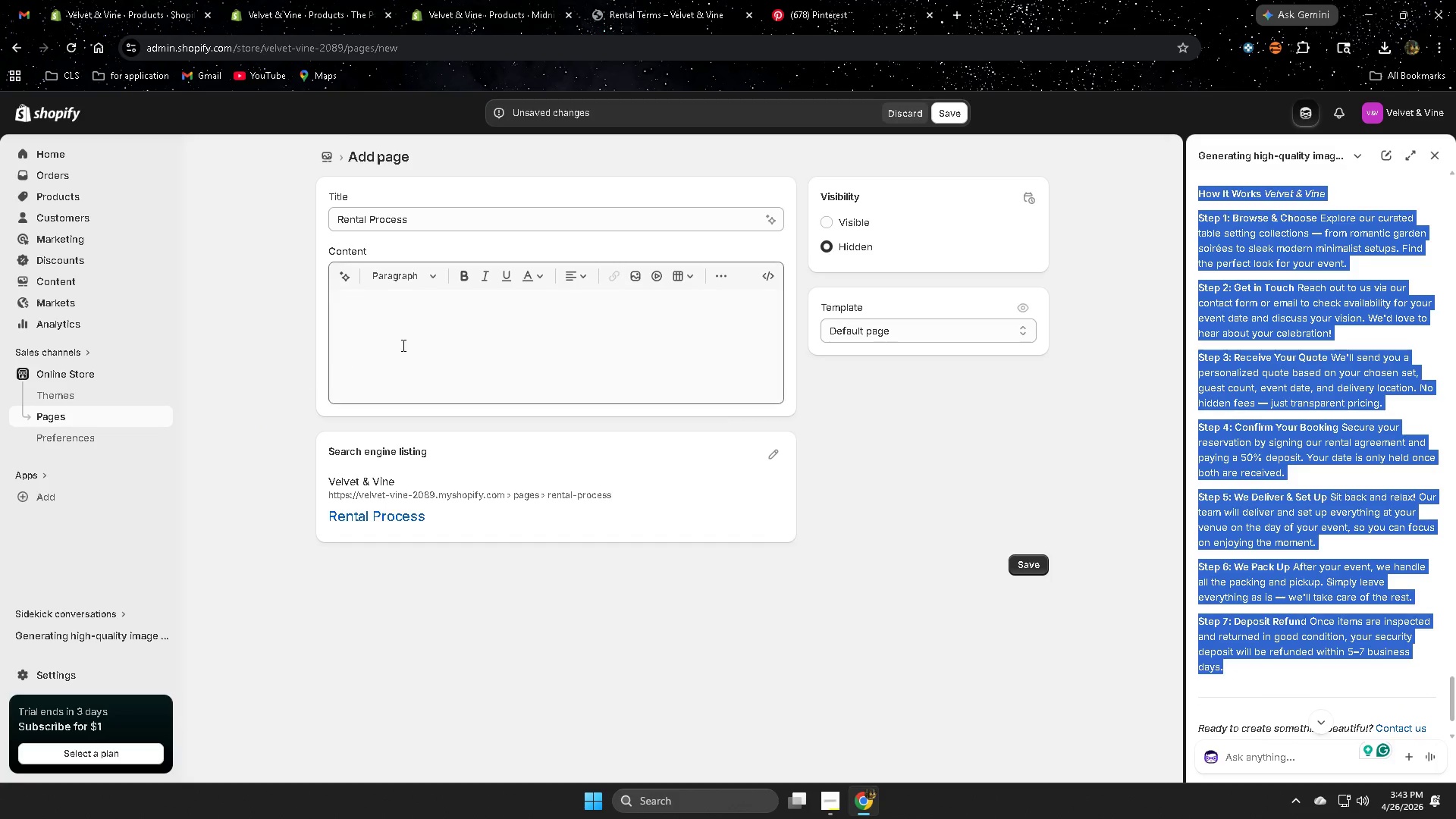 
left_click([413, 338])
 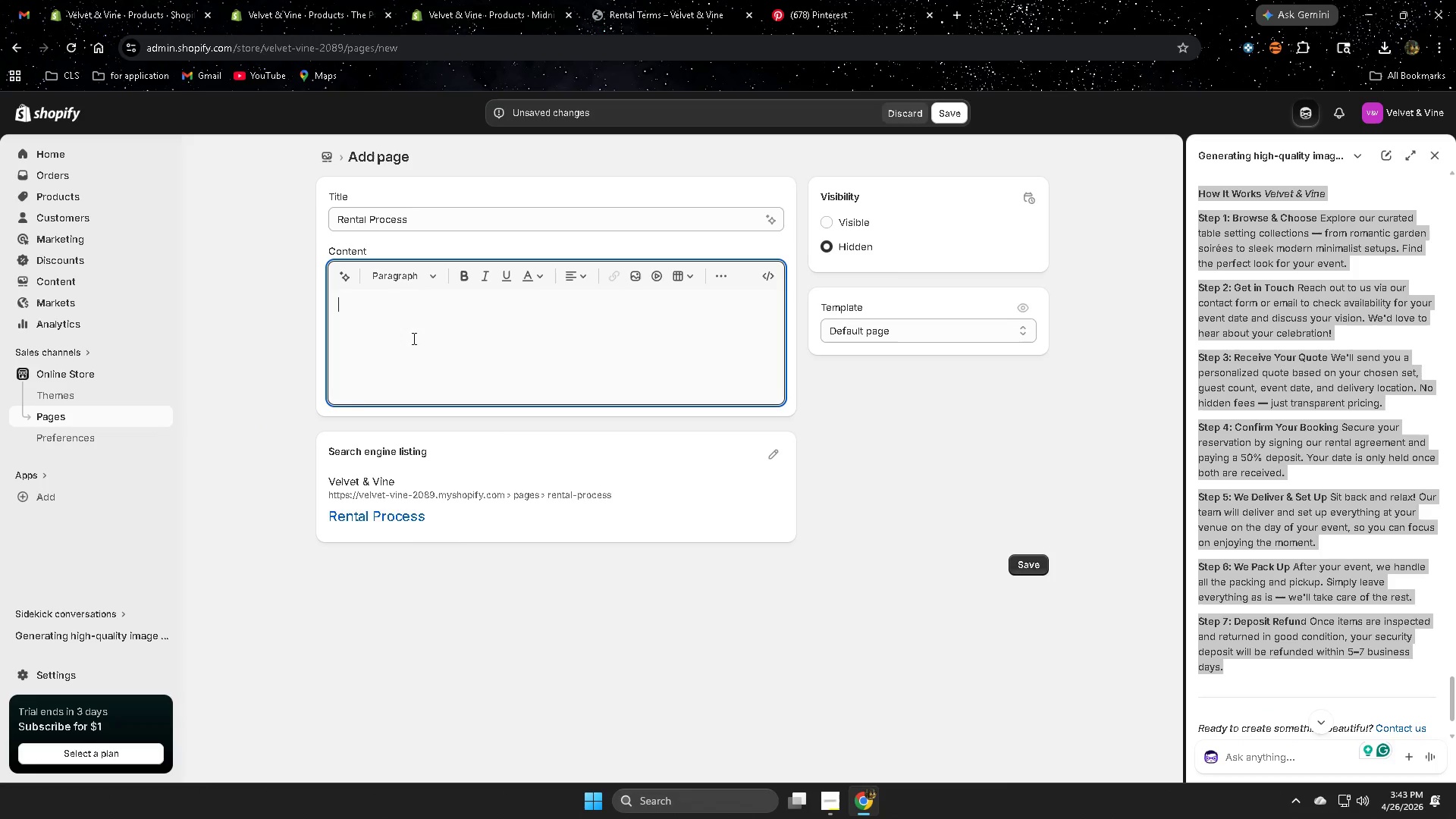 
key(Control+ControlLeft)
 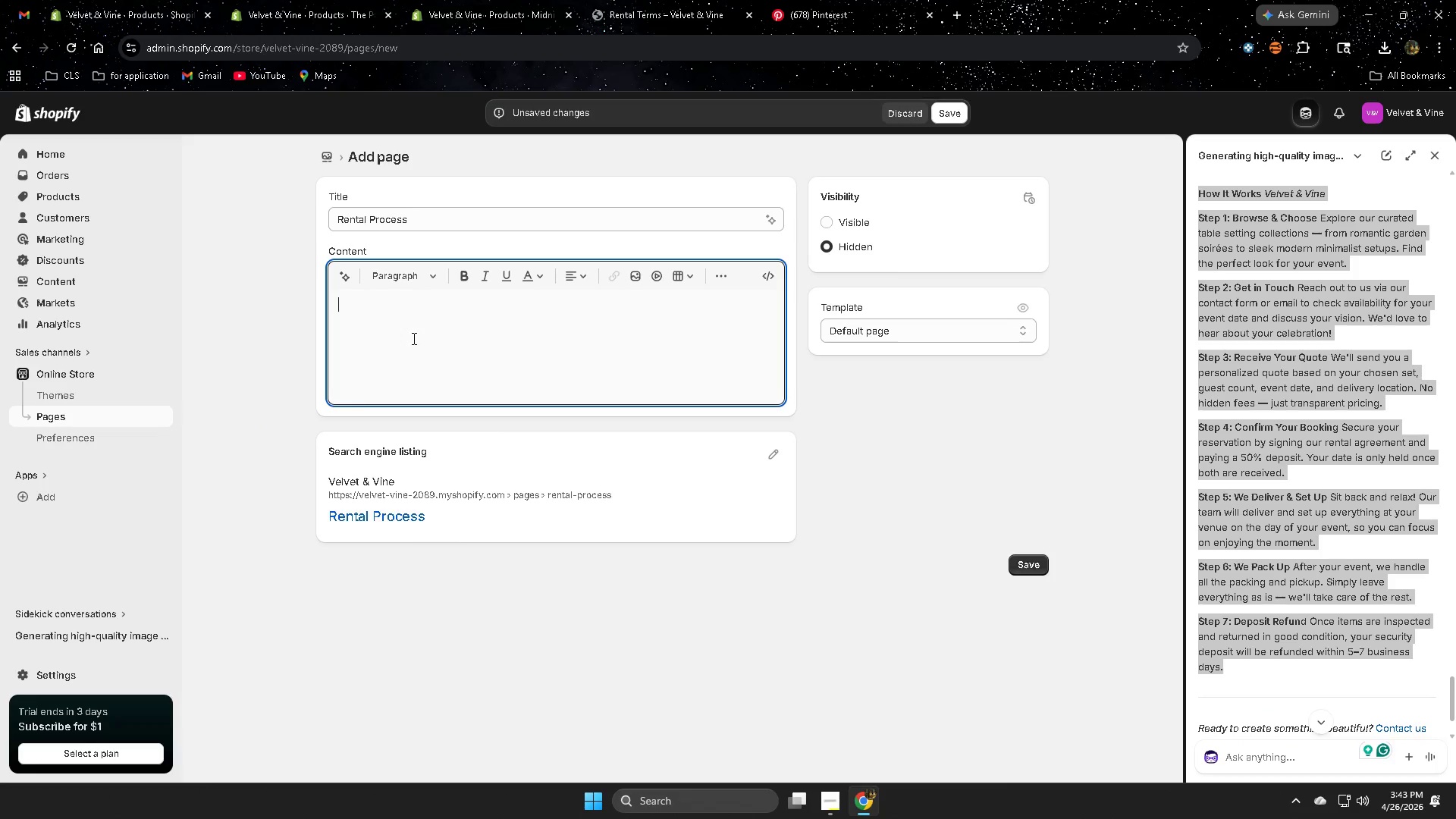 
key(Control+V)
 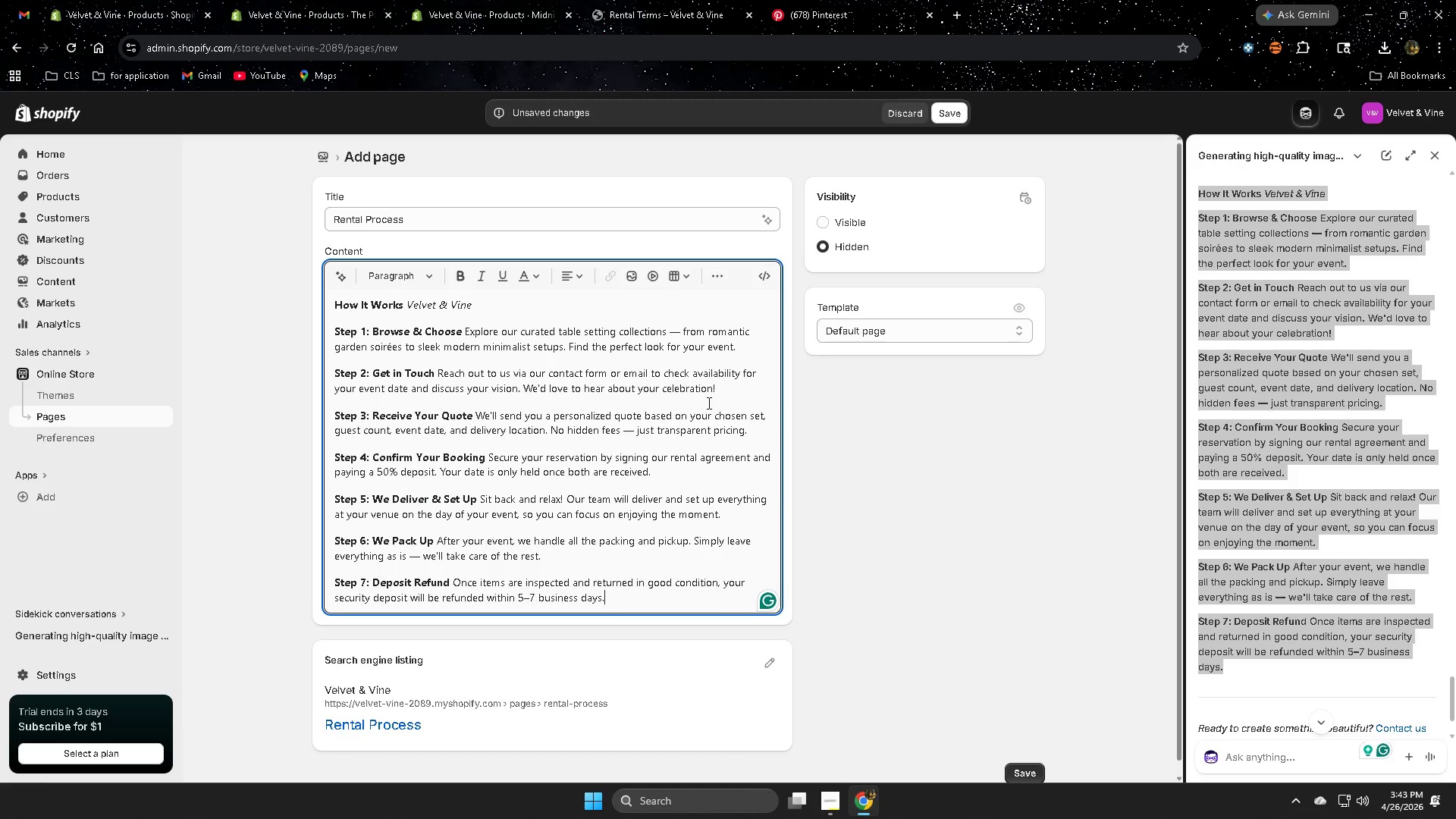 
scroll: coordinate [718, 428], scroll_direction: down, amount: 1.0
 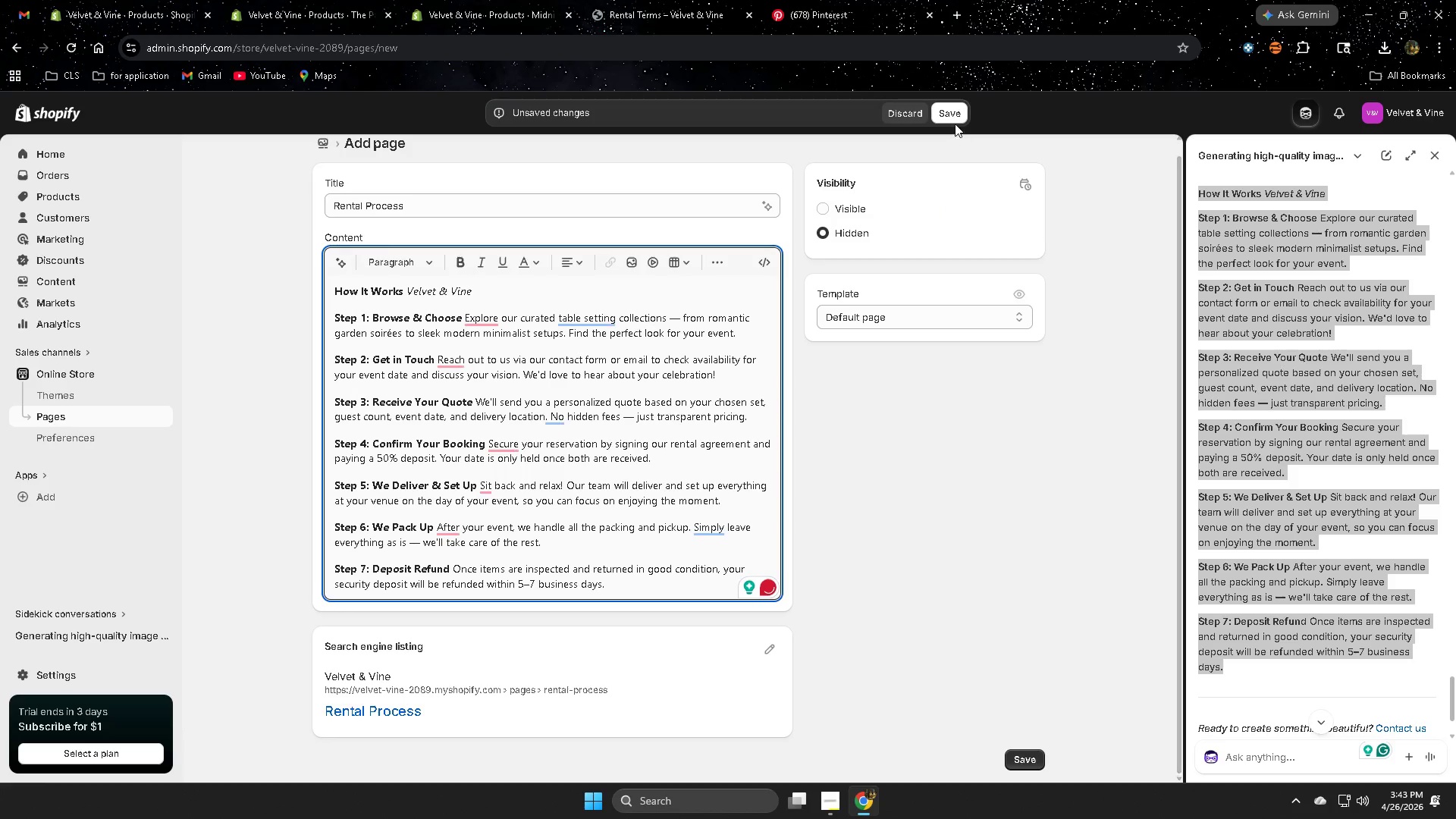 
double_click([955, 115])
 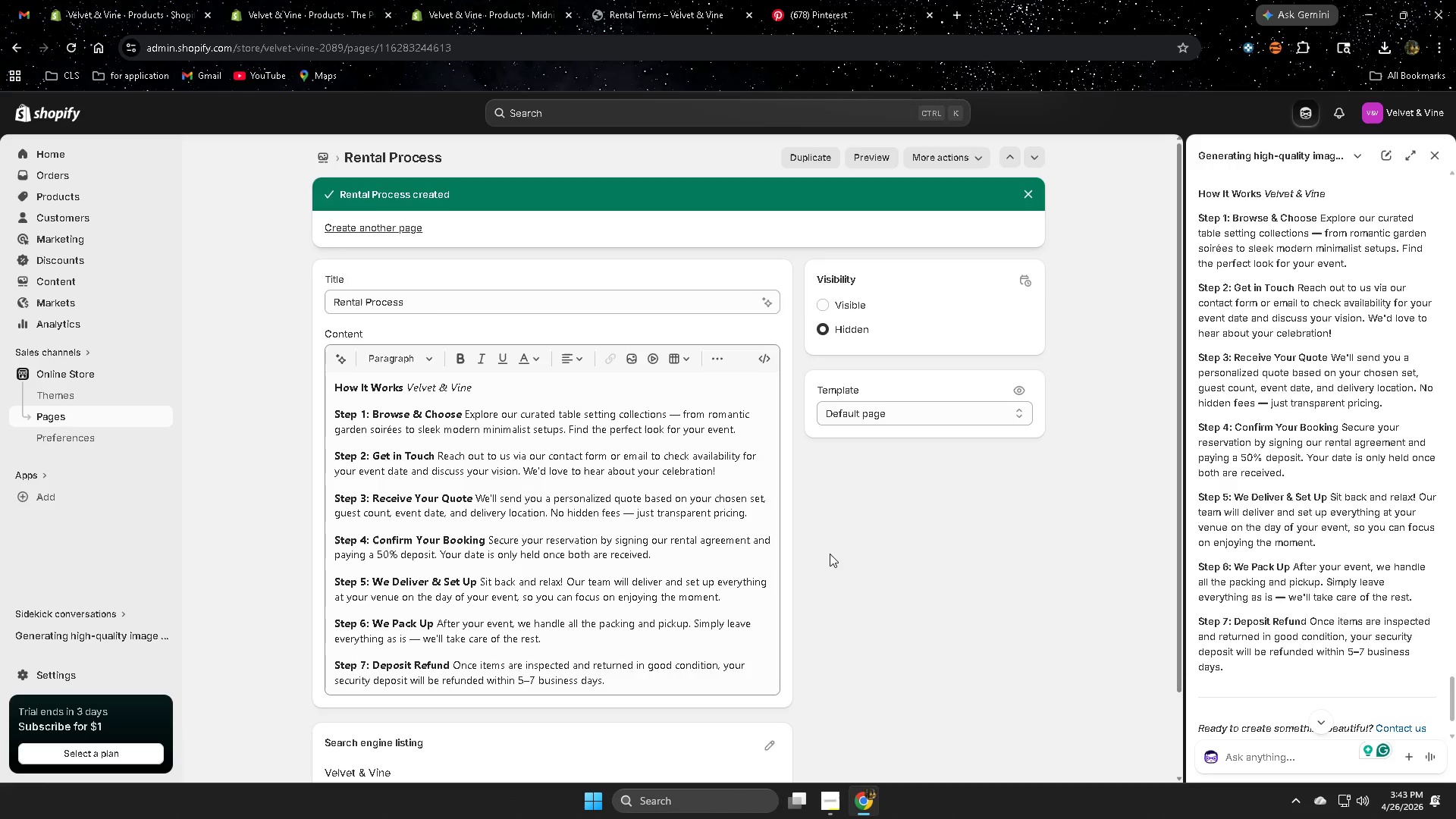 
scroll: coordinate [830, 554], scroll_direction: down, amount: 1.0
 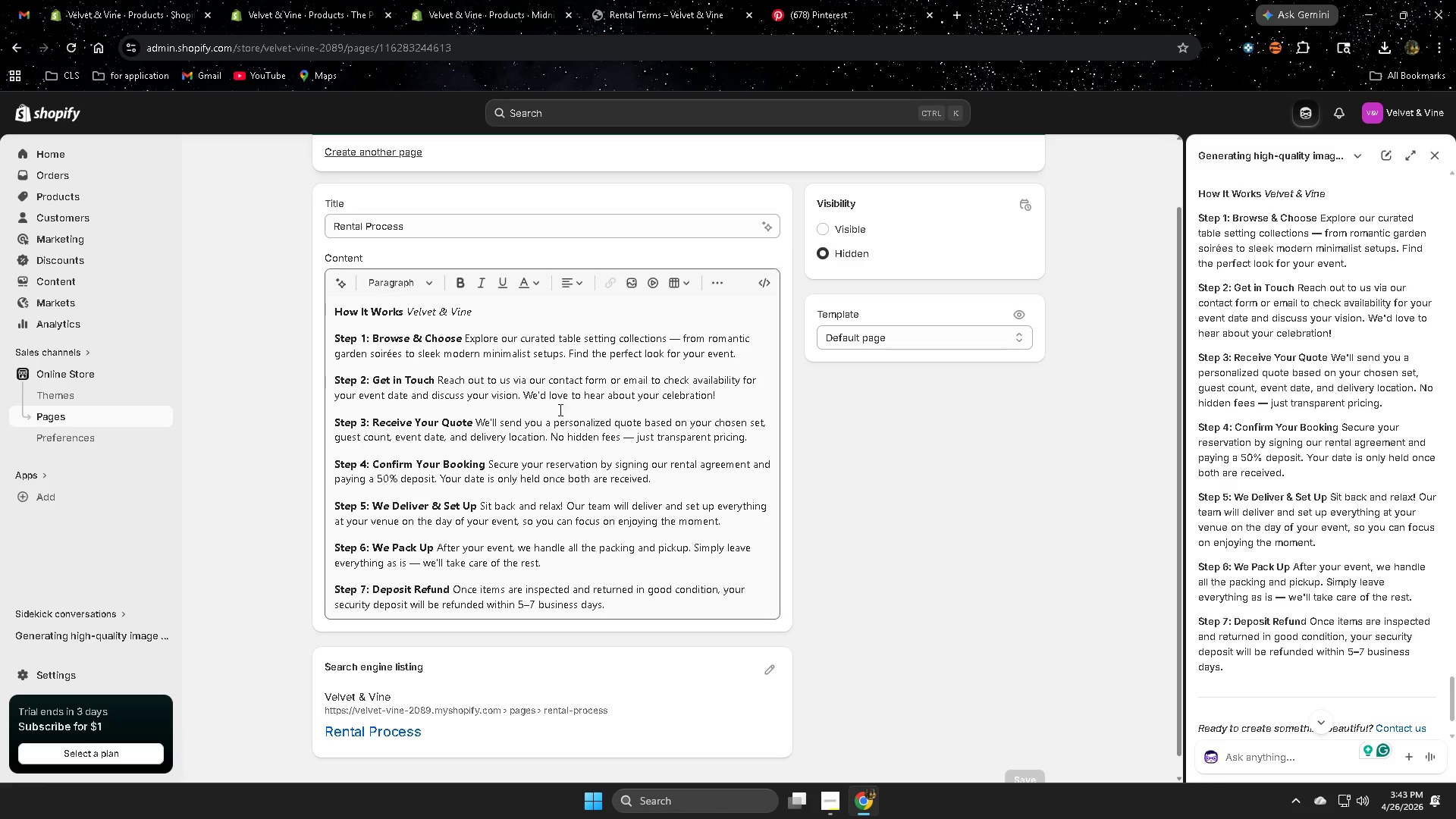 
left_click_drag(start_coordinate=[504, 340], to_coordinate=[577, 378])
 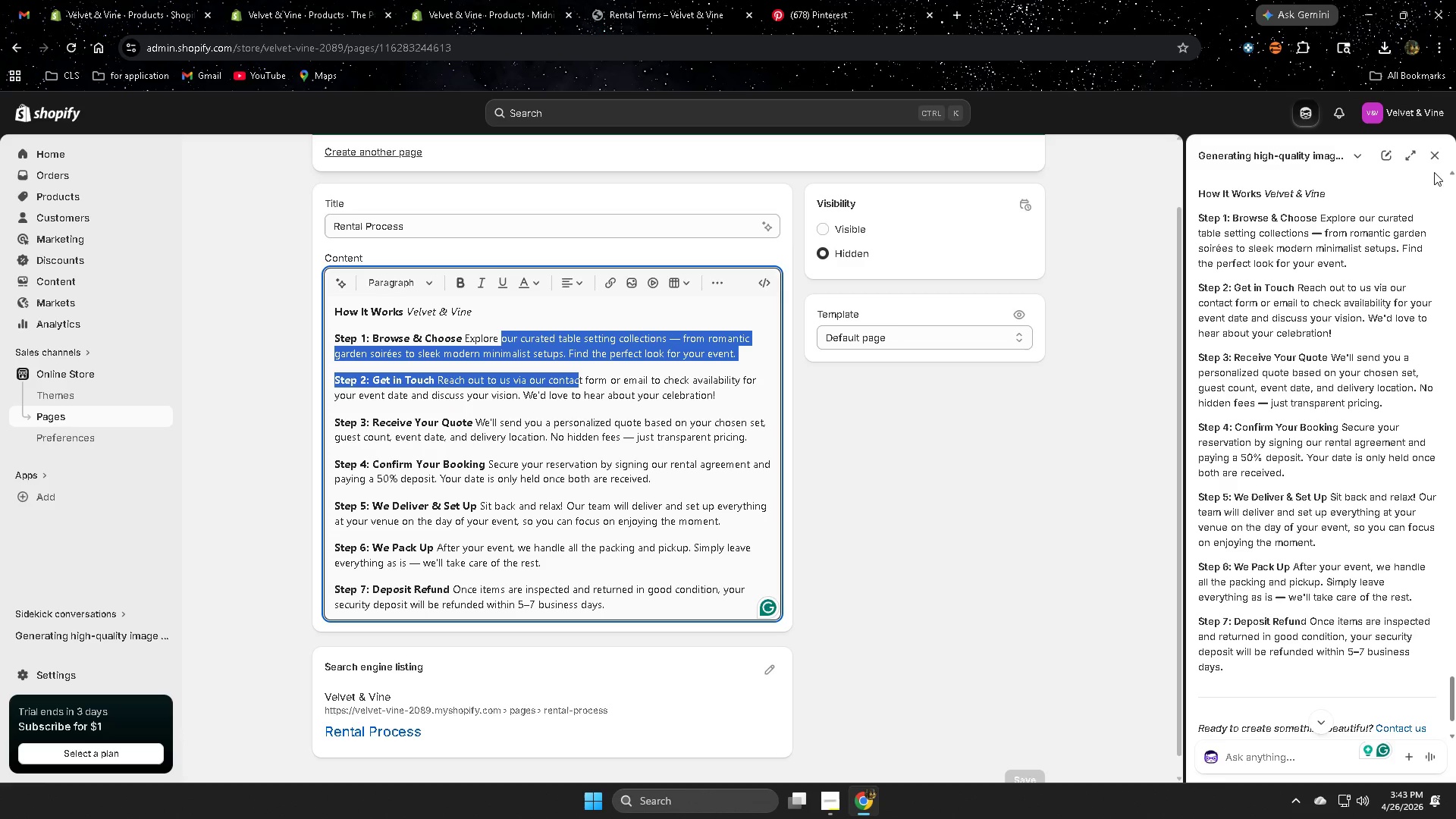 
left_click([1432, 160])
 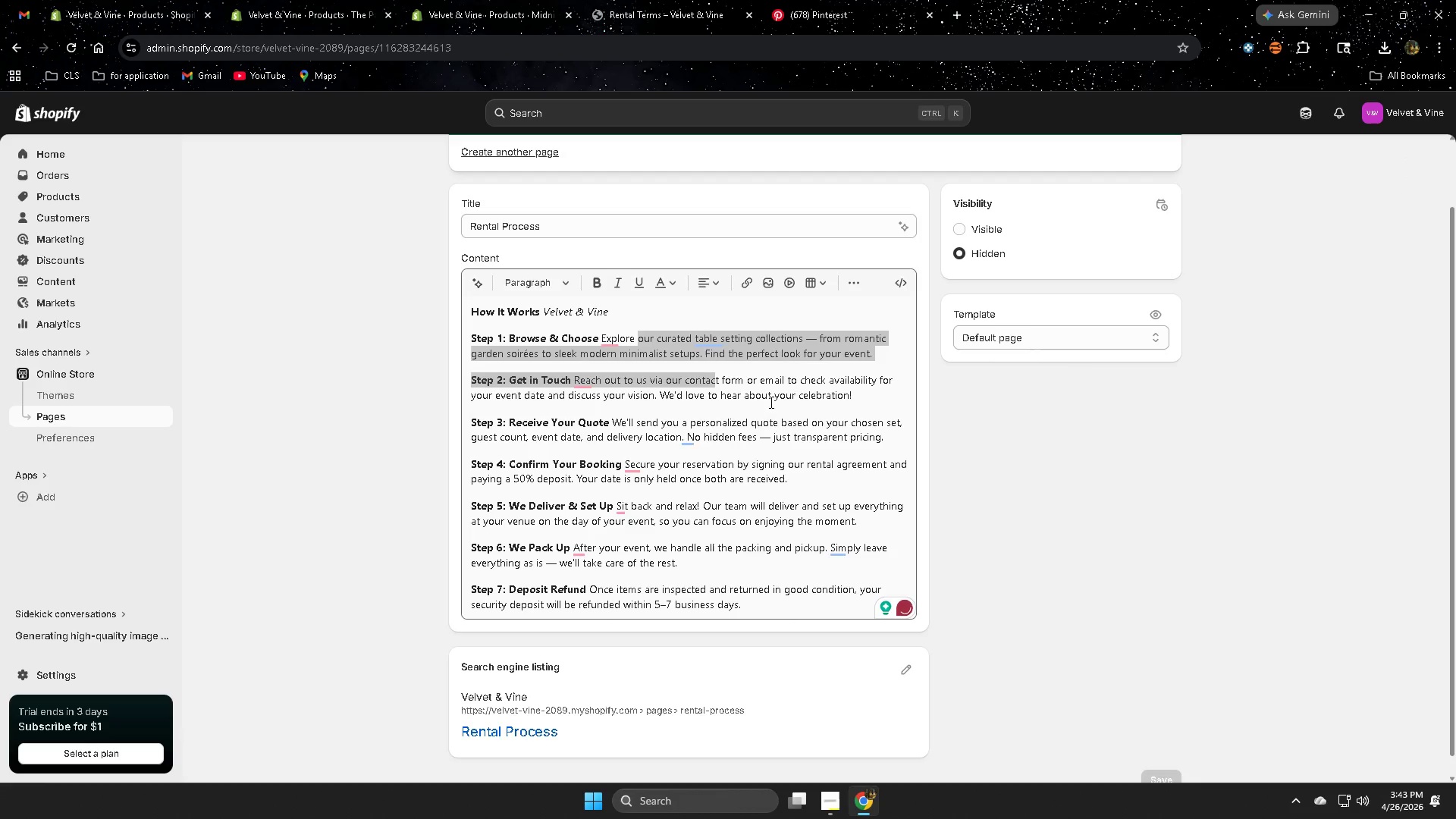 
left_click([771, 392])
 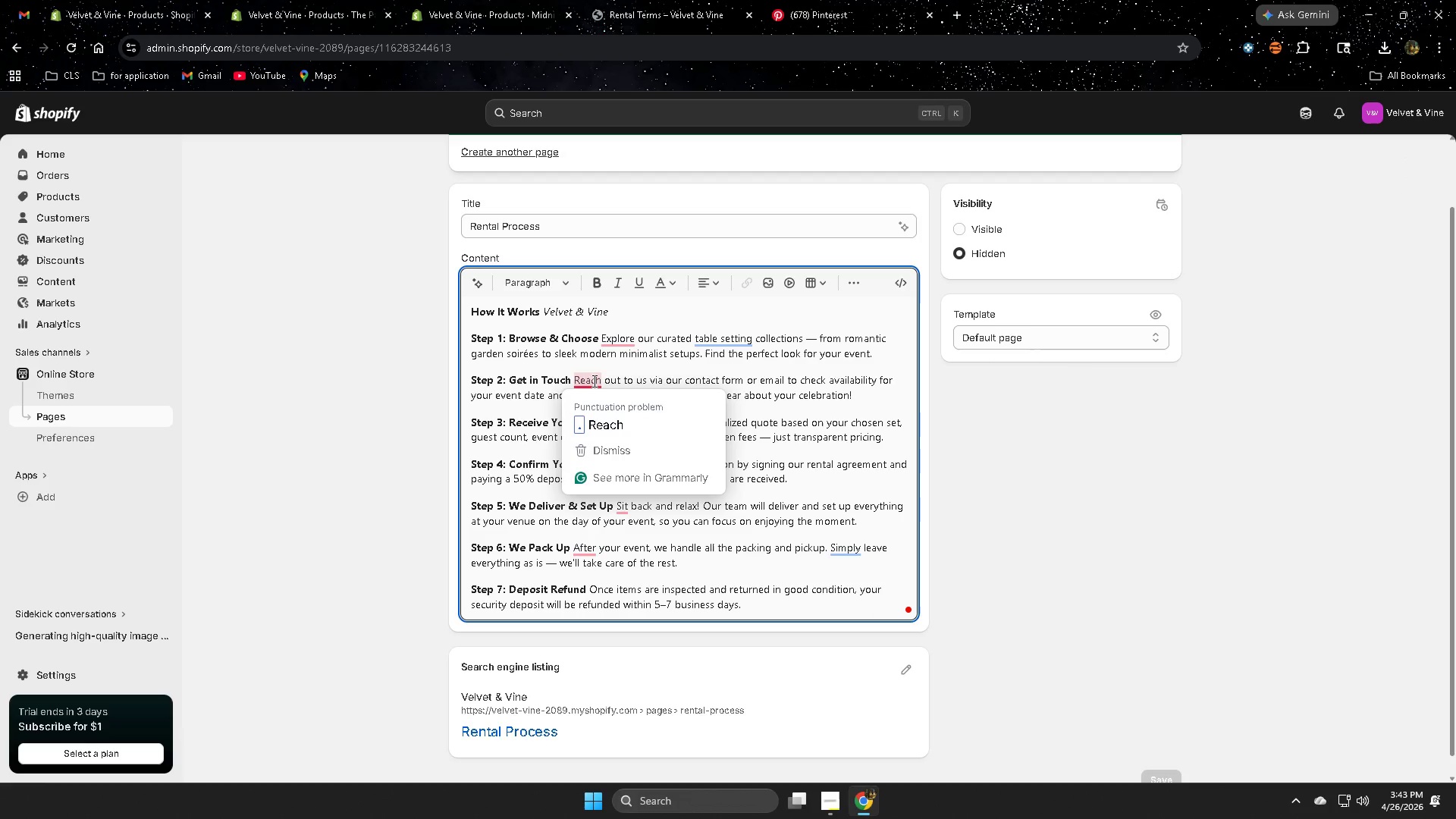 
left_click([601, 420])
 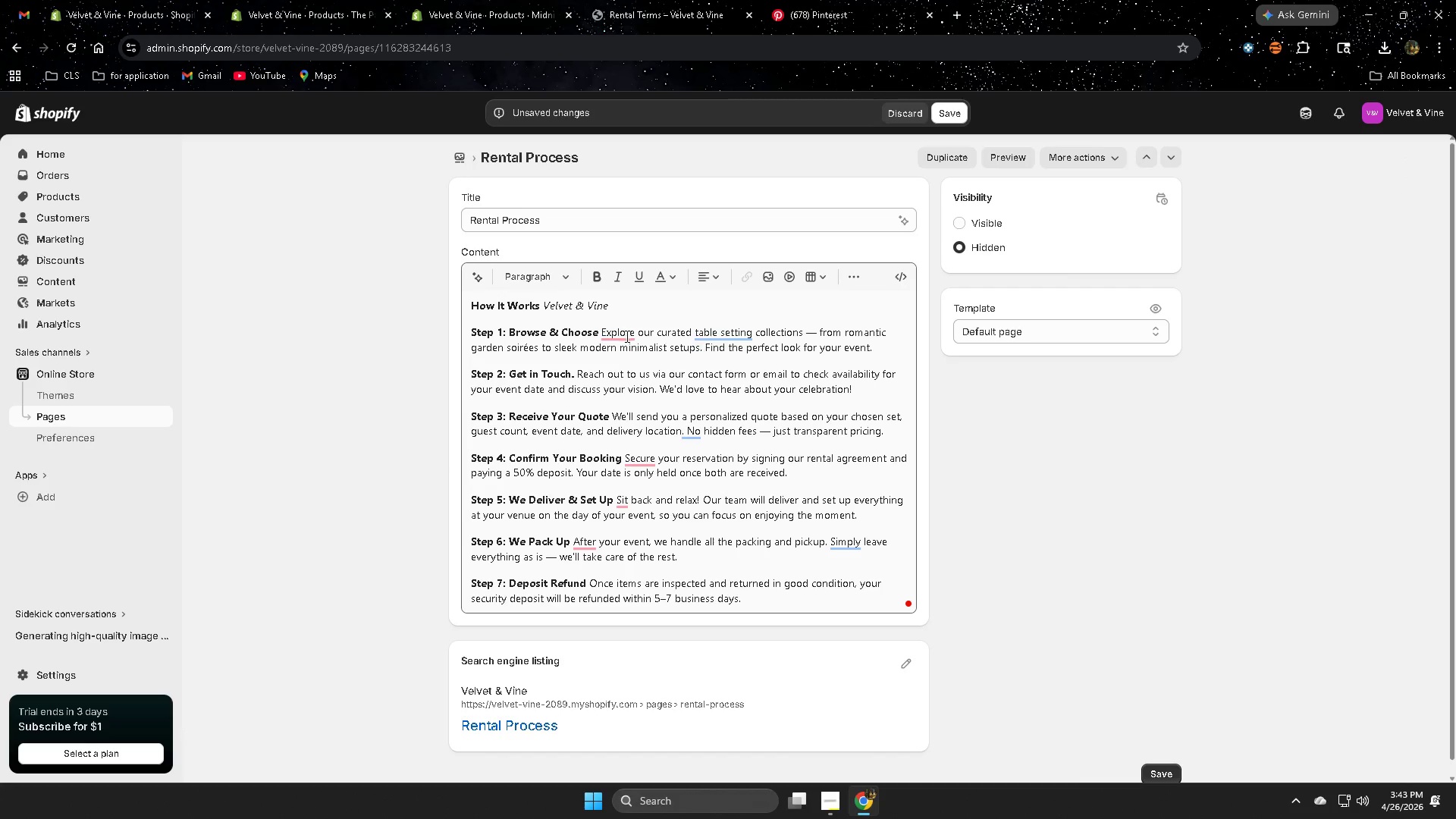 
left_click([1004, 510])
 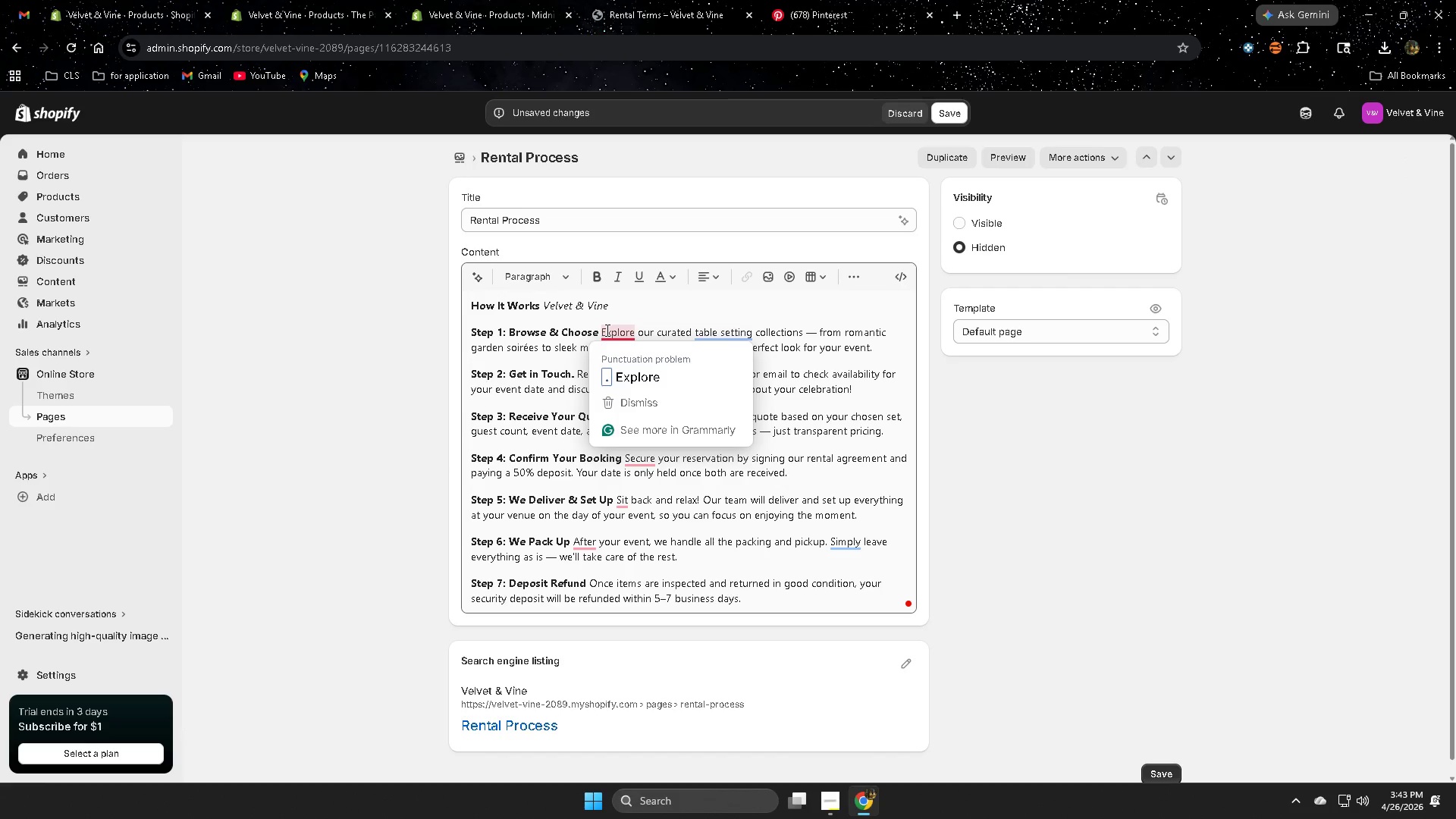 
left_click([635, 378])
 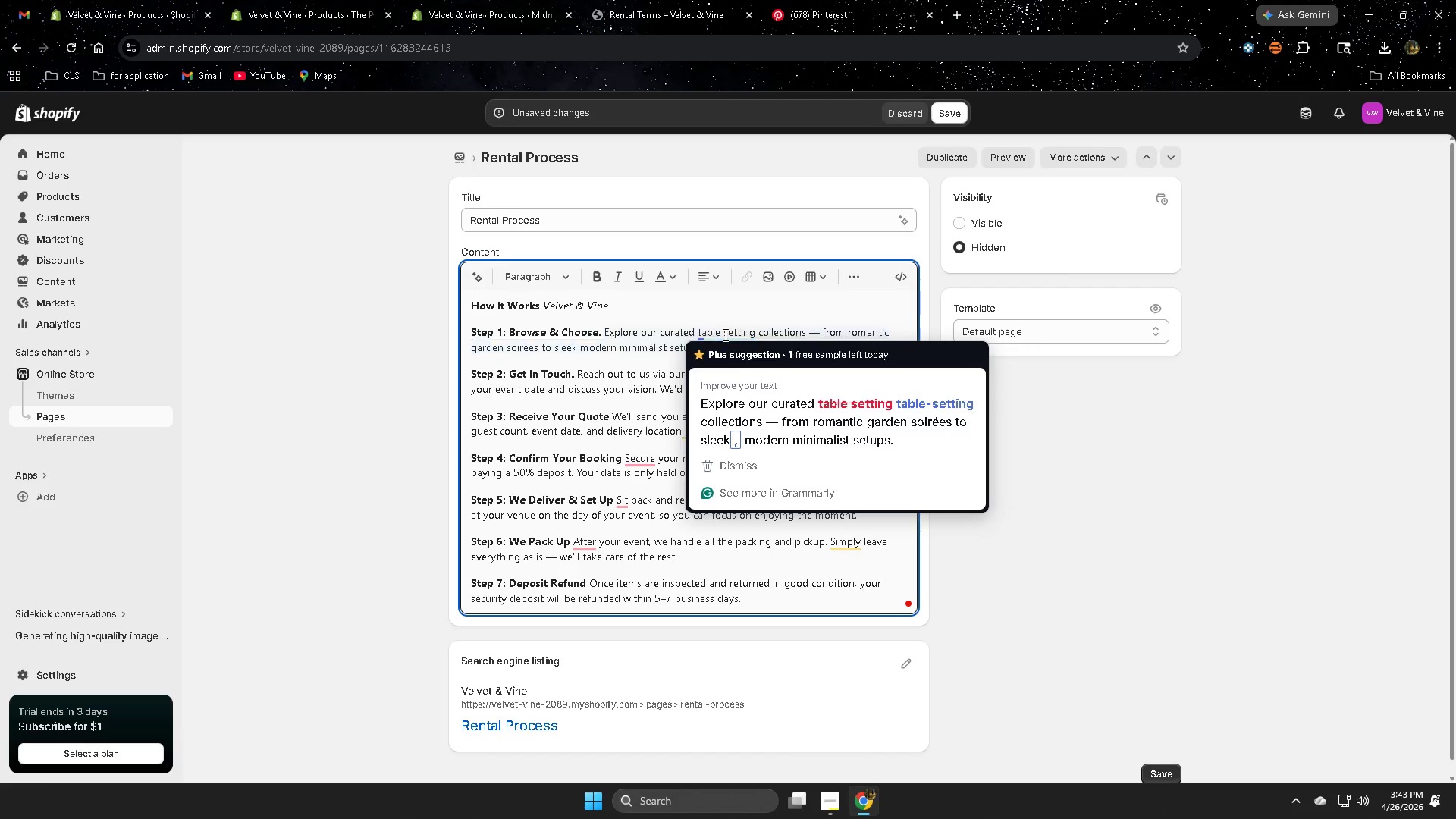 
left_click([828, 402])
 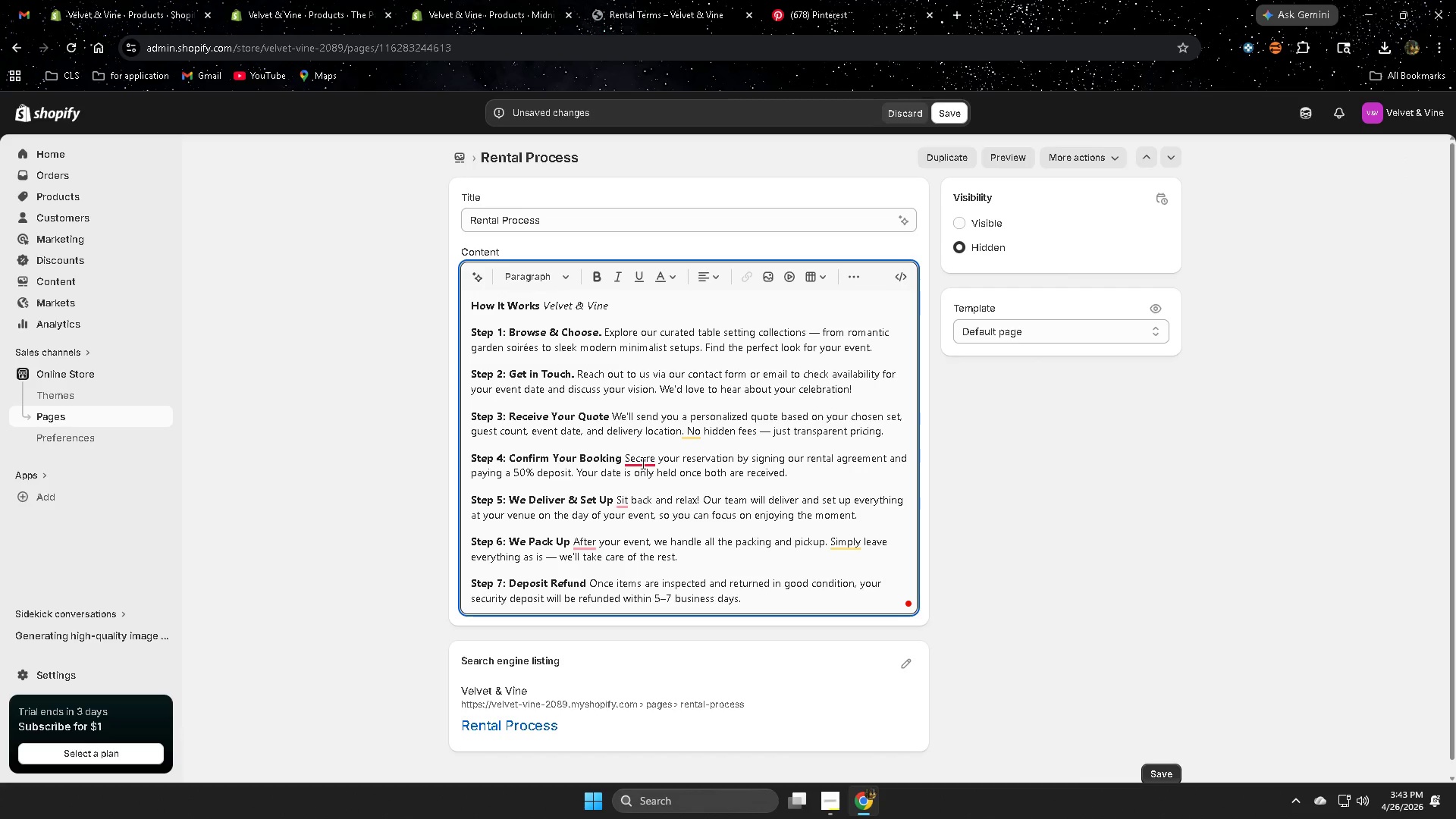 
left_click([652, 503])
 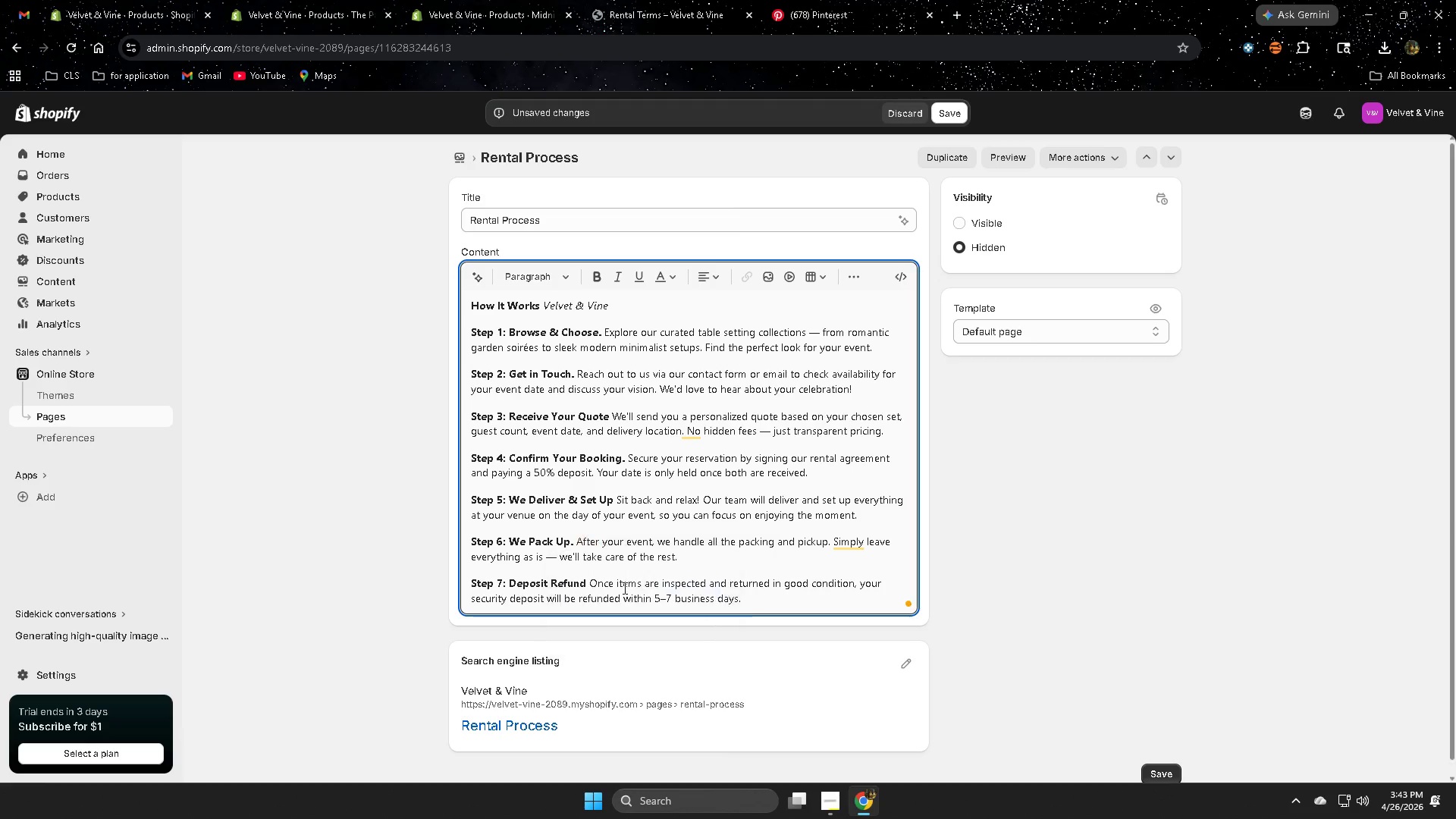 
scroll: coordinate [809, 528], scroll_direction: down, amount: 2.0
 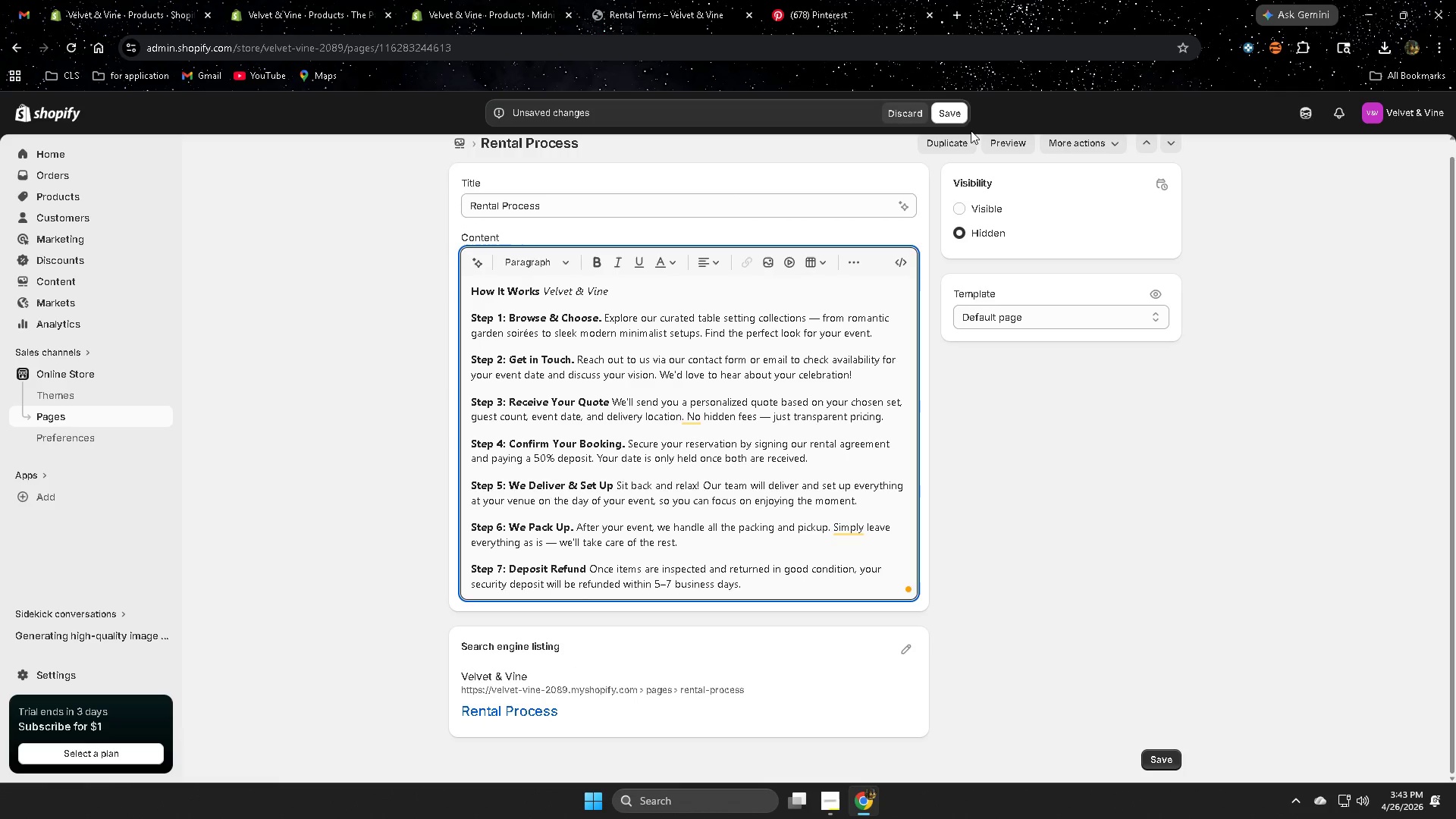 
left_click([955, 111])
 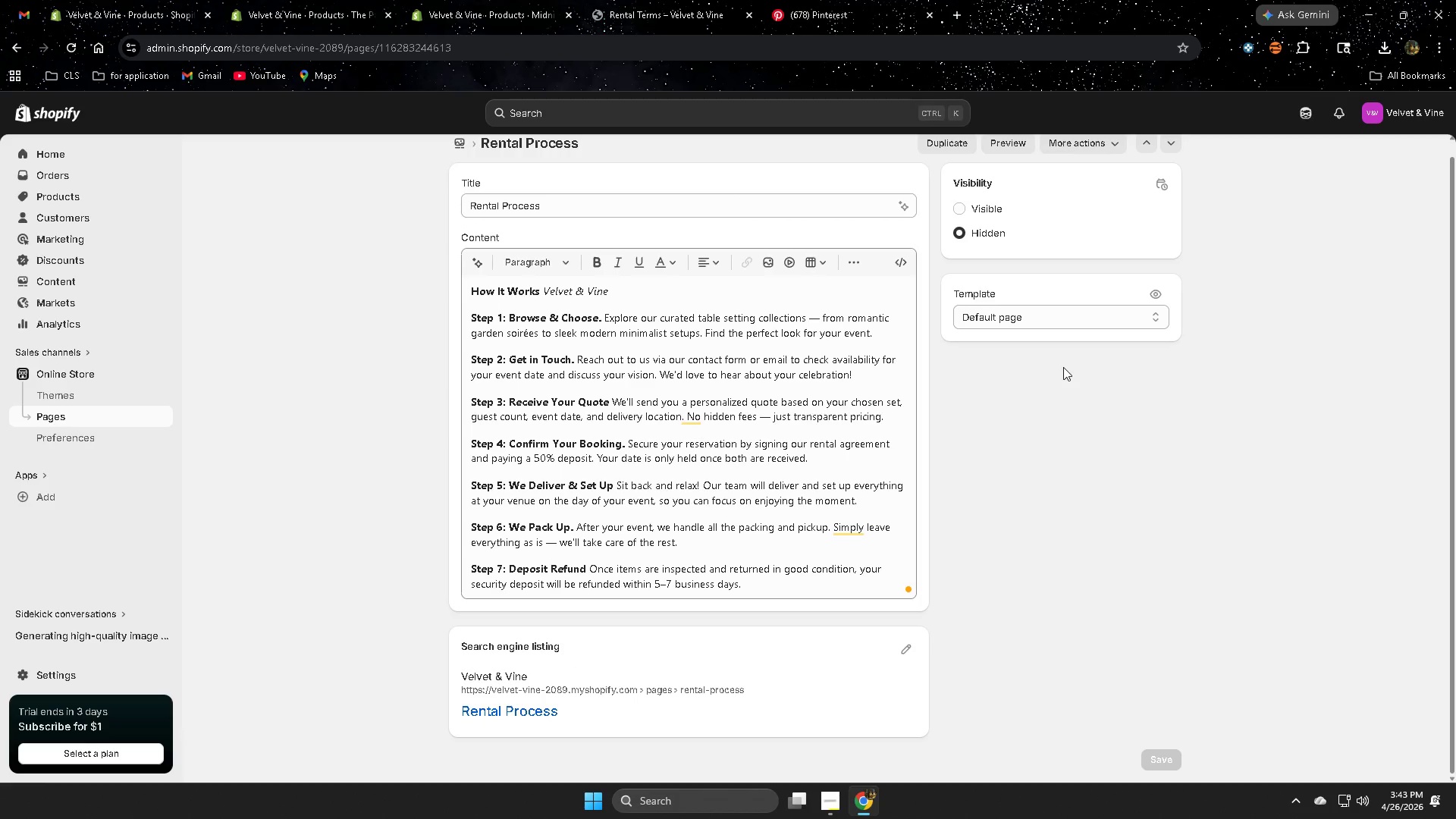 
wait(12.22)
 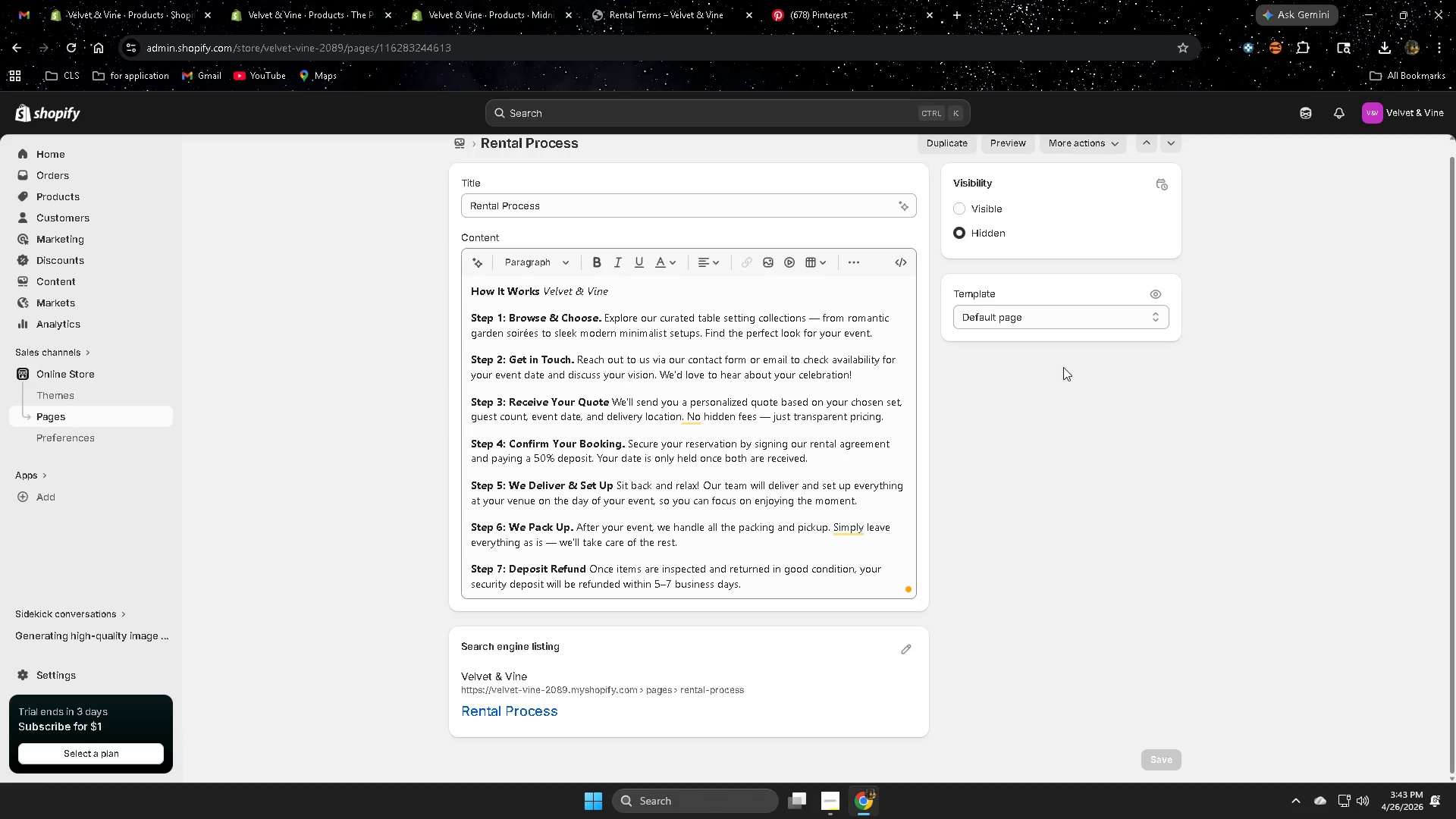 
left_click([748, 119])
 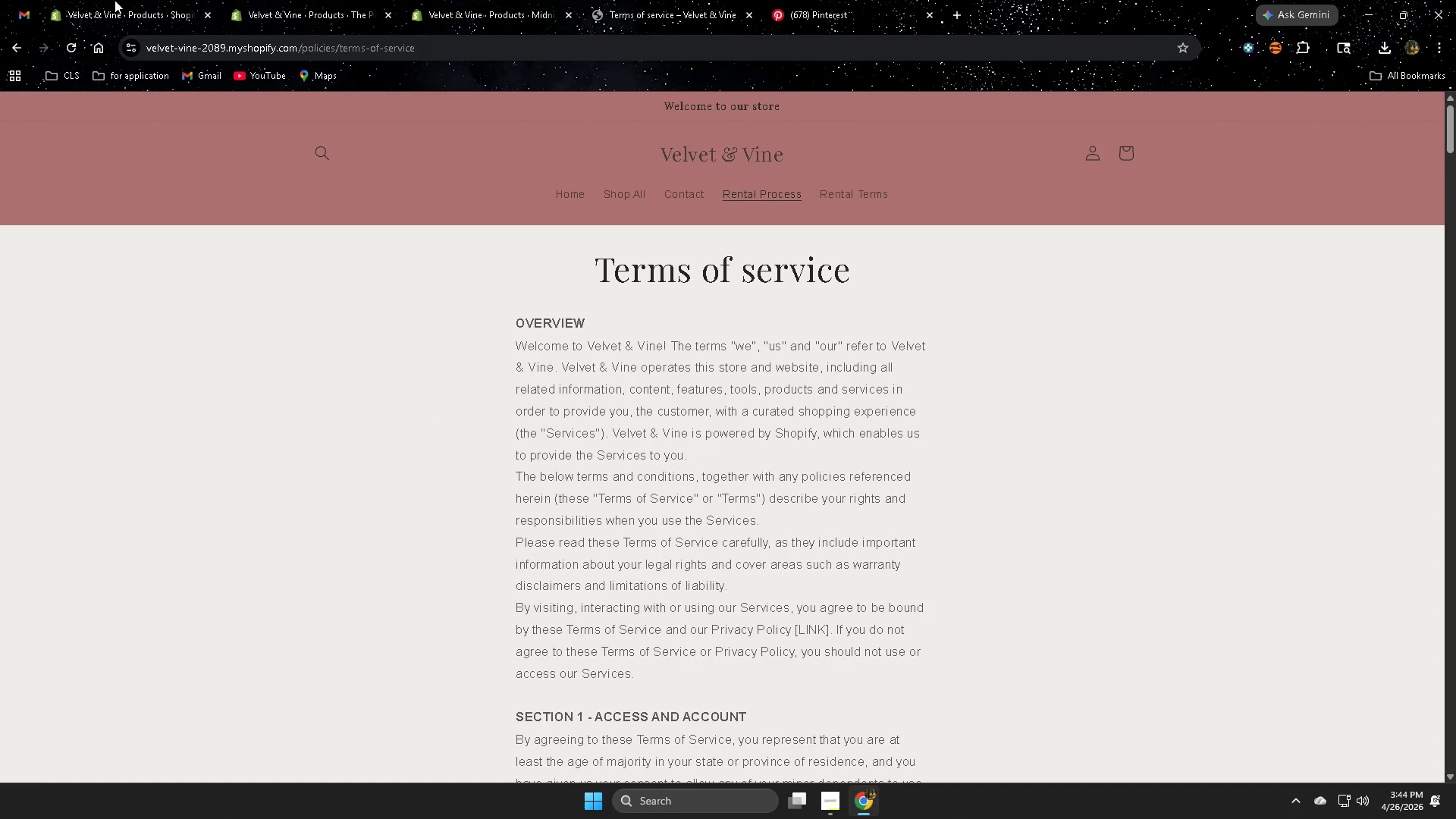 
left_click([115, 0])
 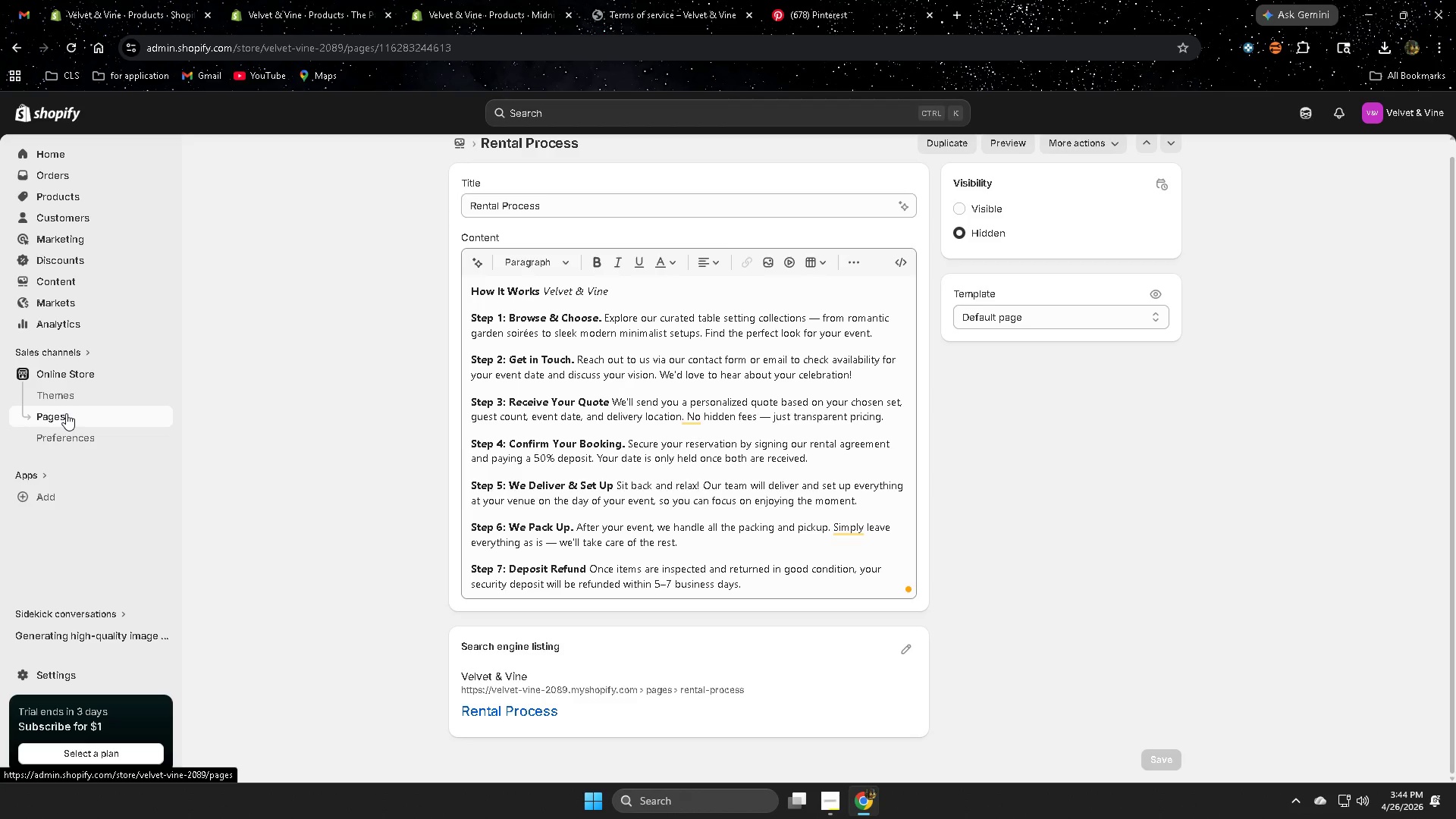 
mouse_move([65, 389])
 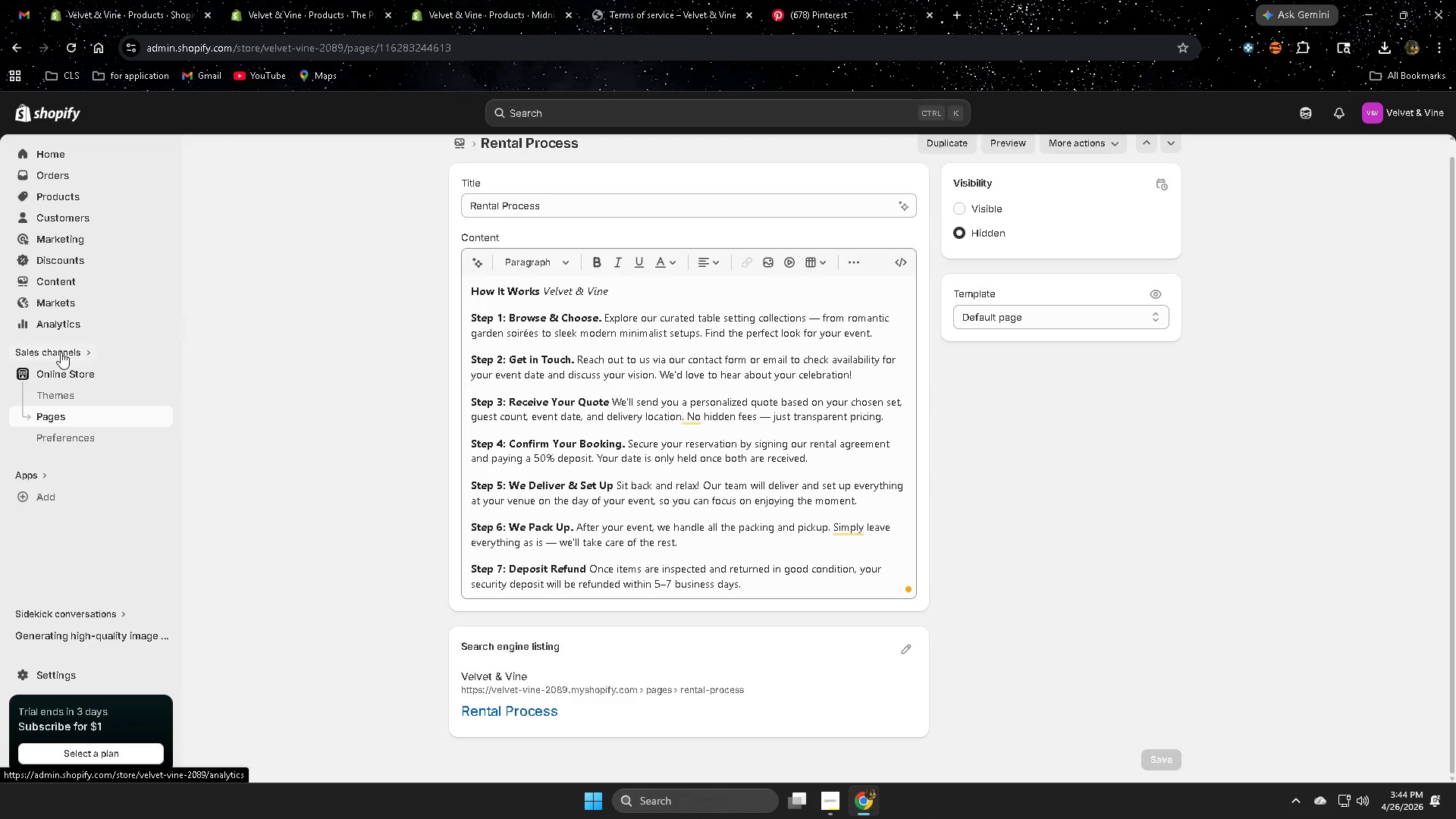 
wait(5.56)
 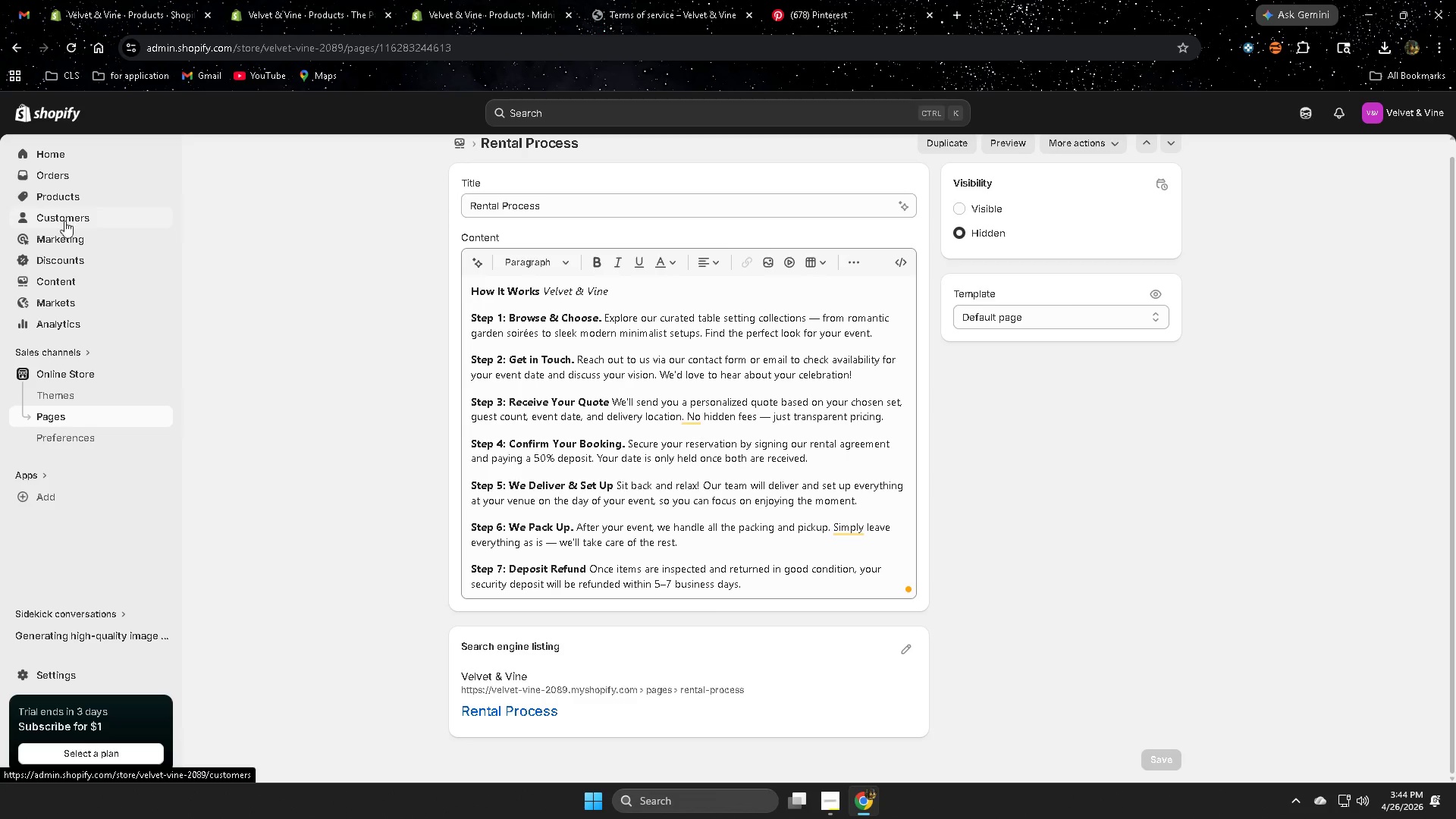 
left_click([965, 209])
 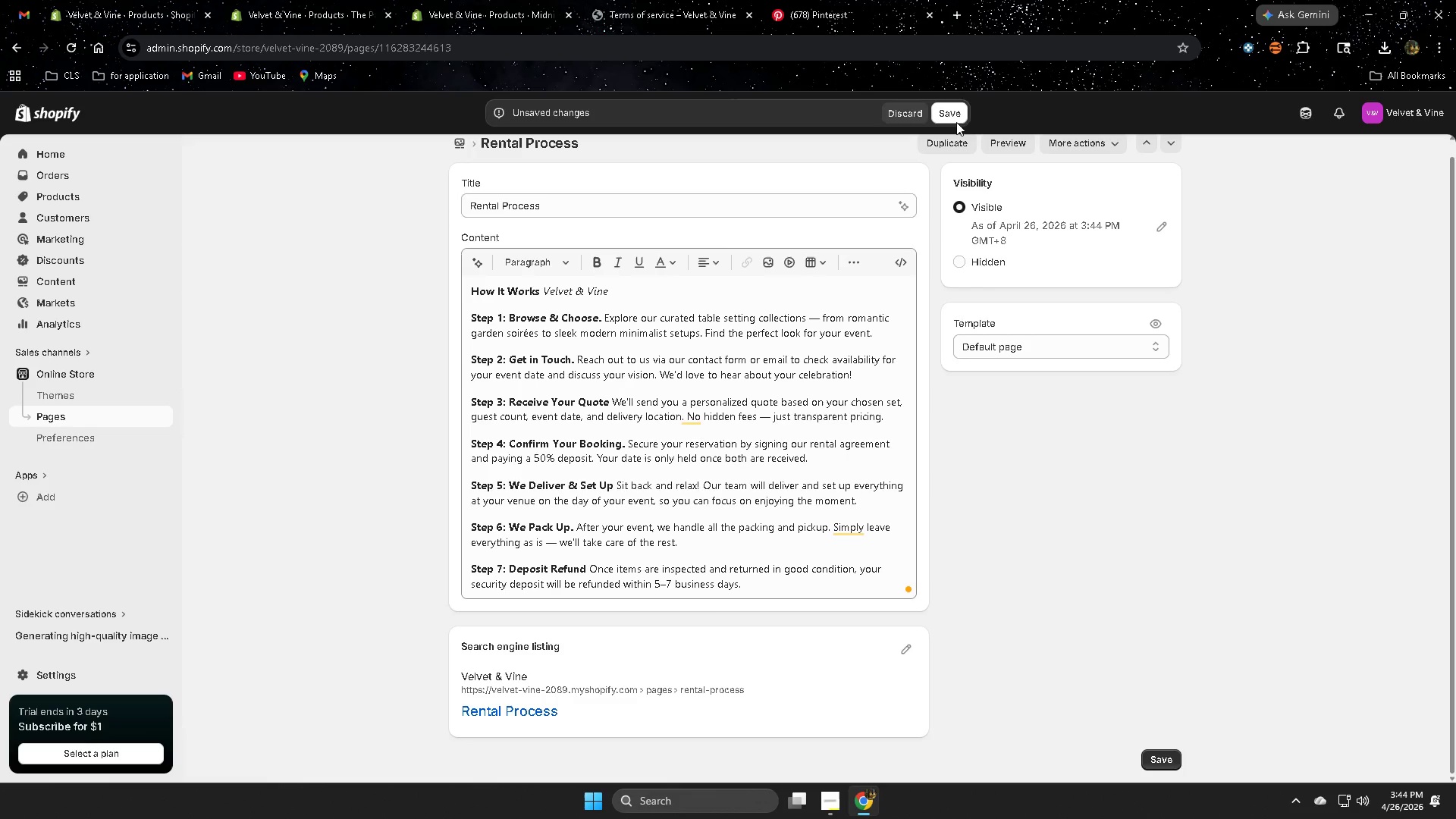 
left_click([959, 105])
 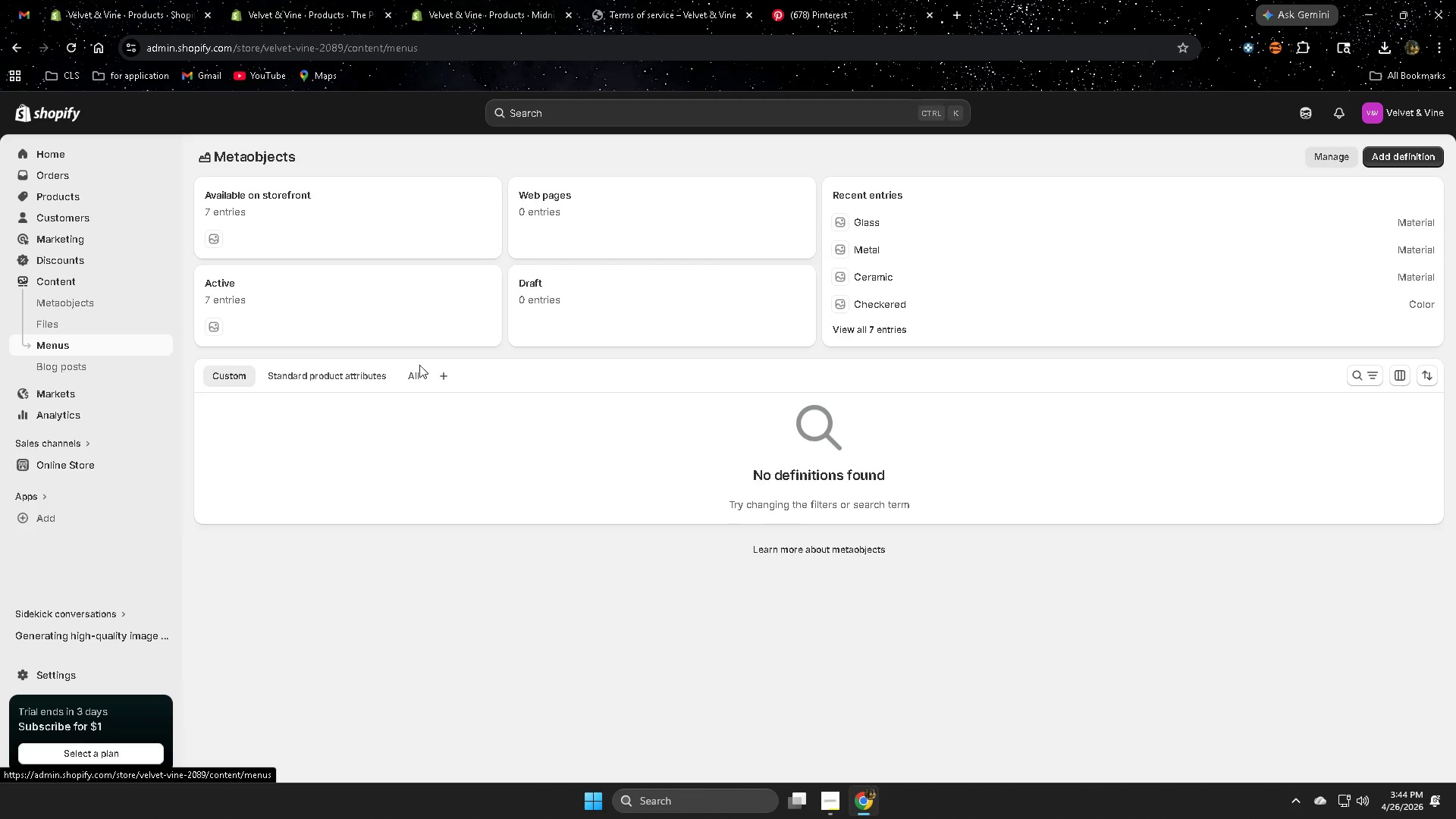 
wait(7.33)
 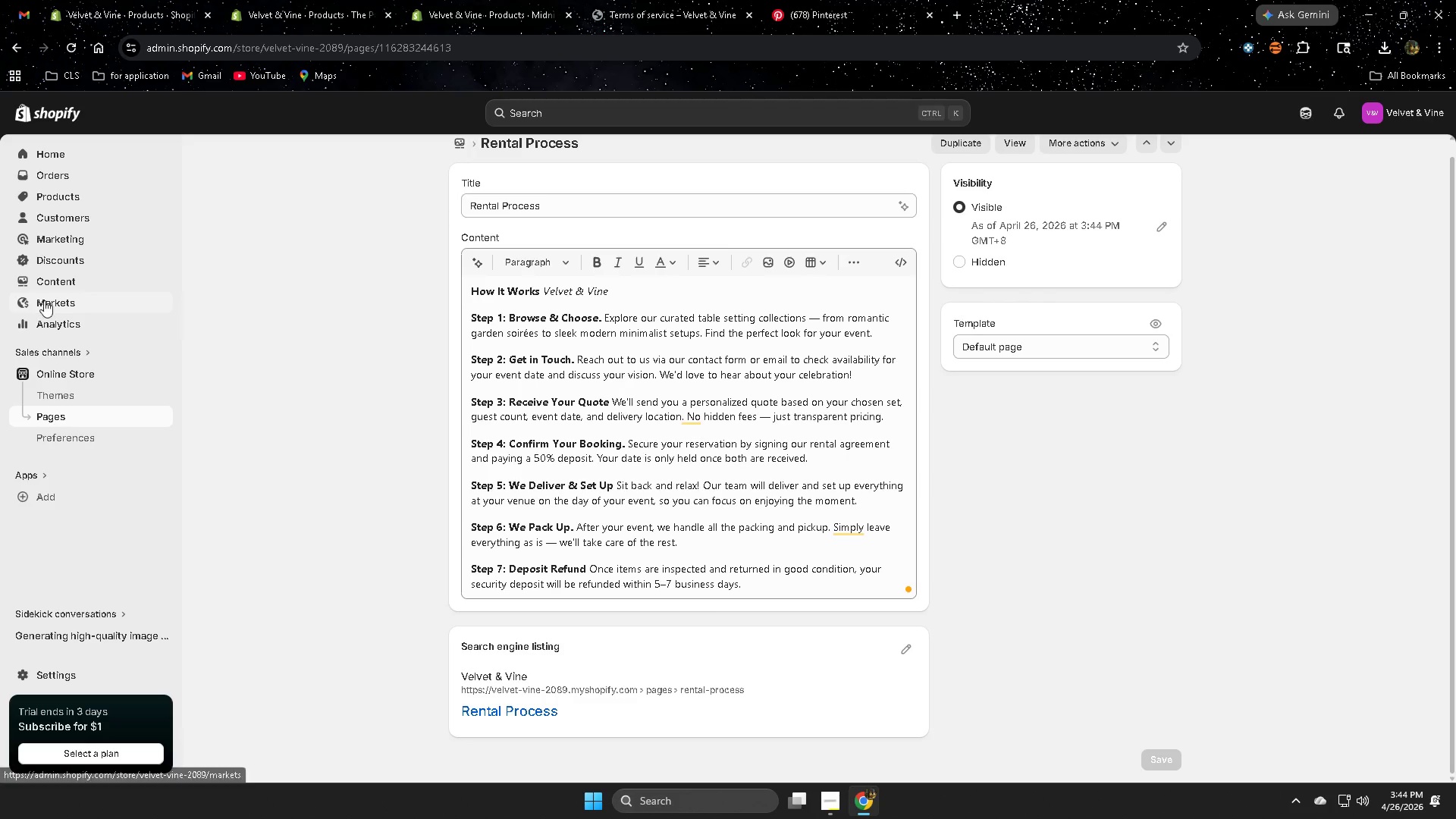 
left_click([645, 221])
 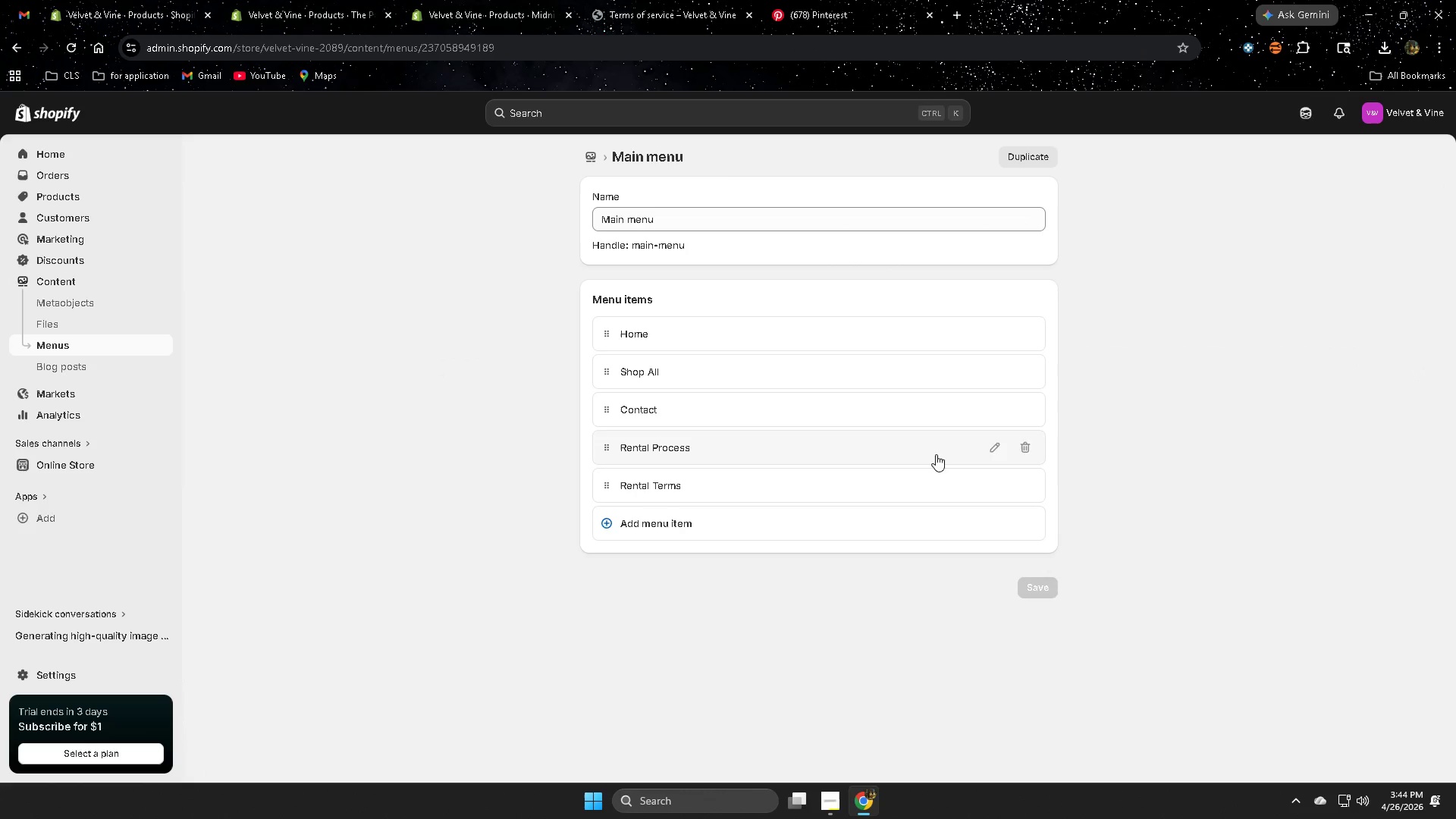 
left_click([998, 448])
 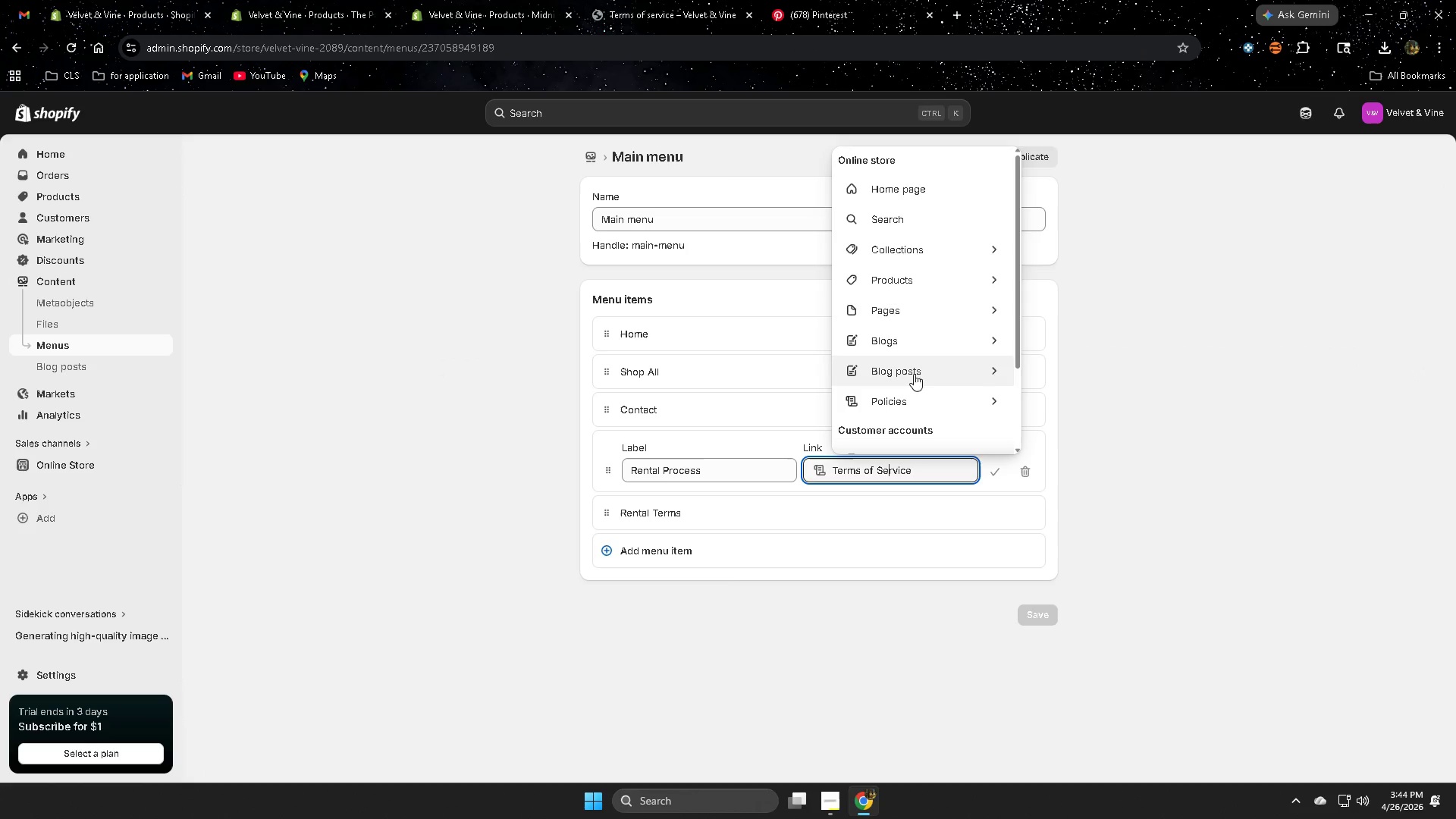 
left_click([997, 308])
 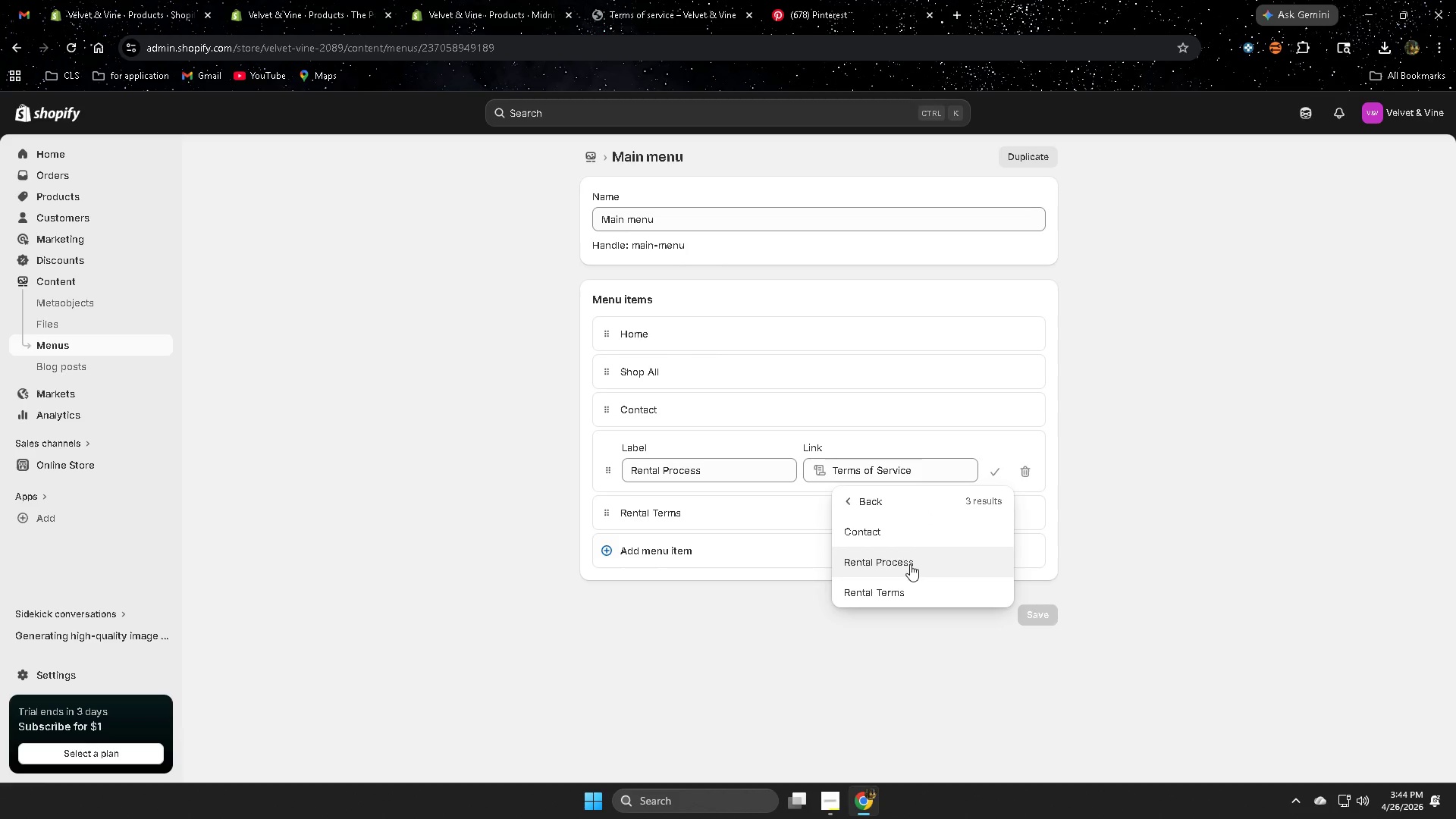 
left_click([910, 564])
 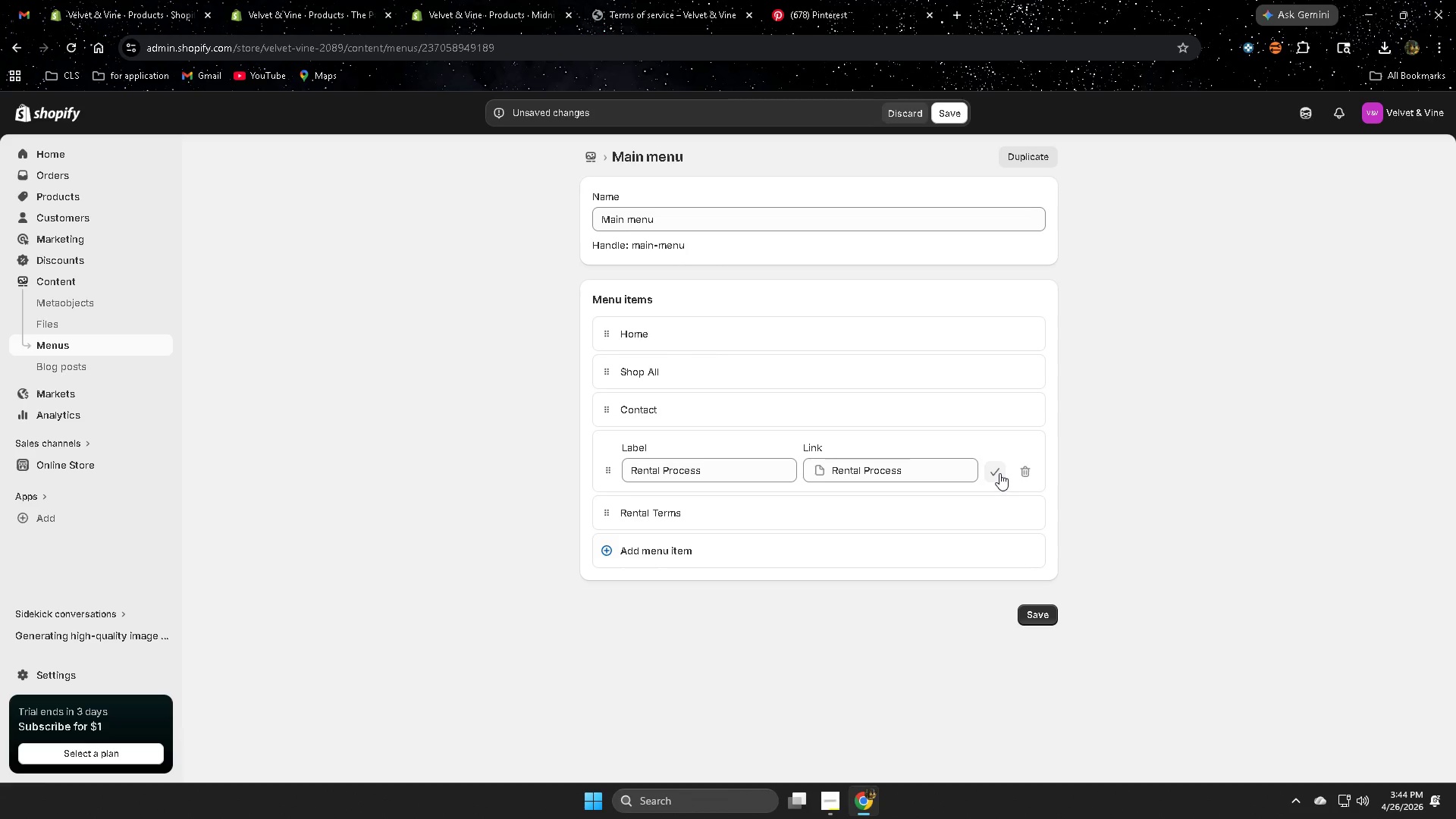 
left_click([999, 472])
 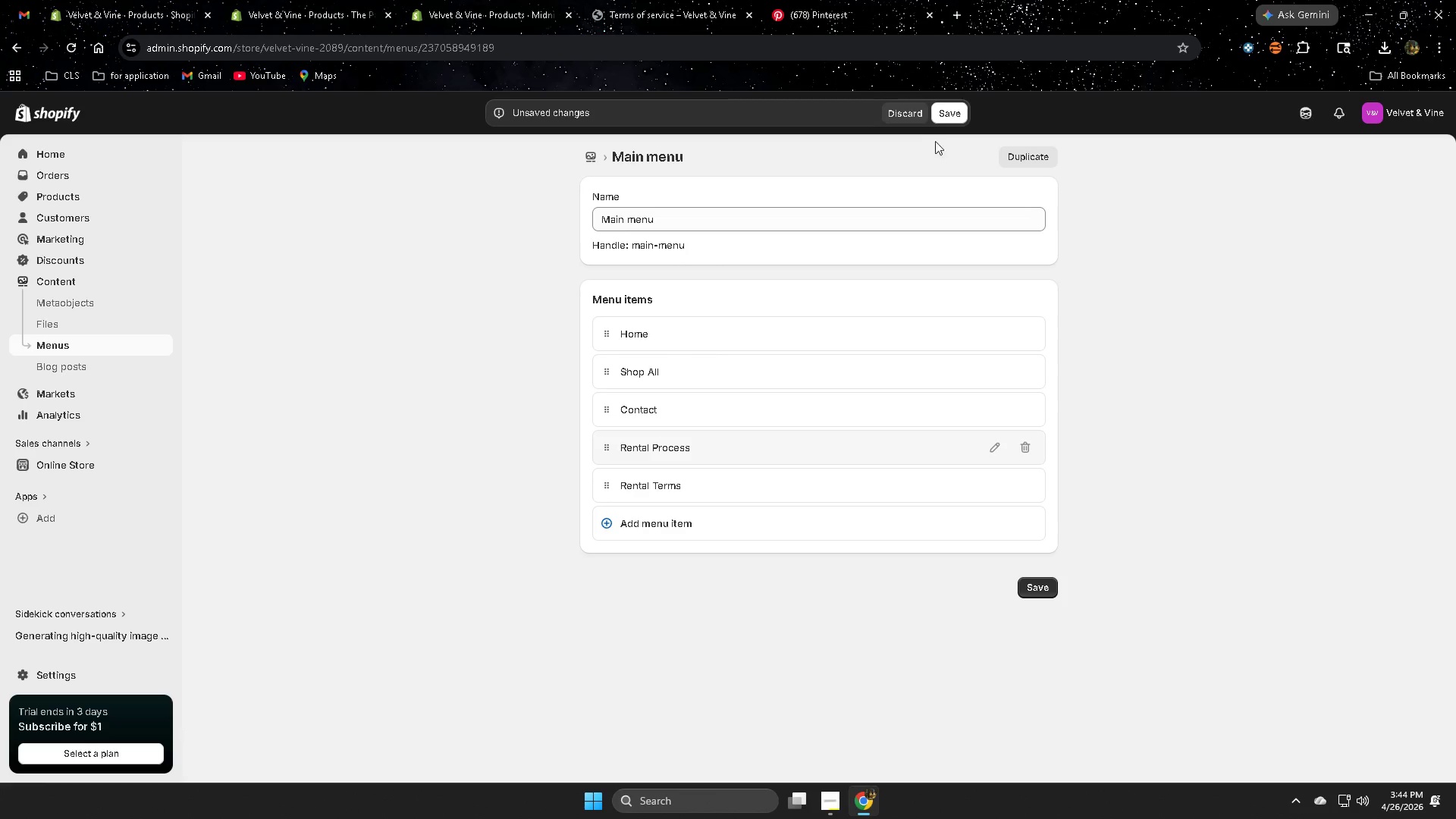 
left_click([952, 114])
 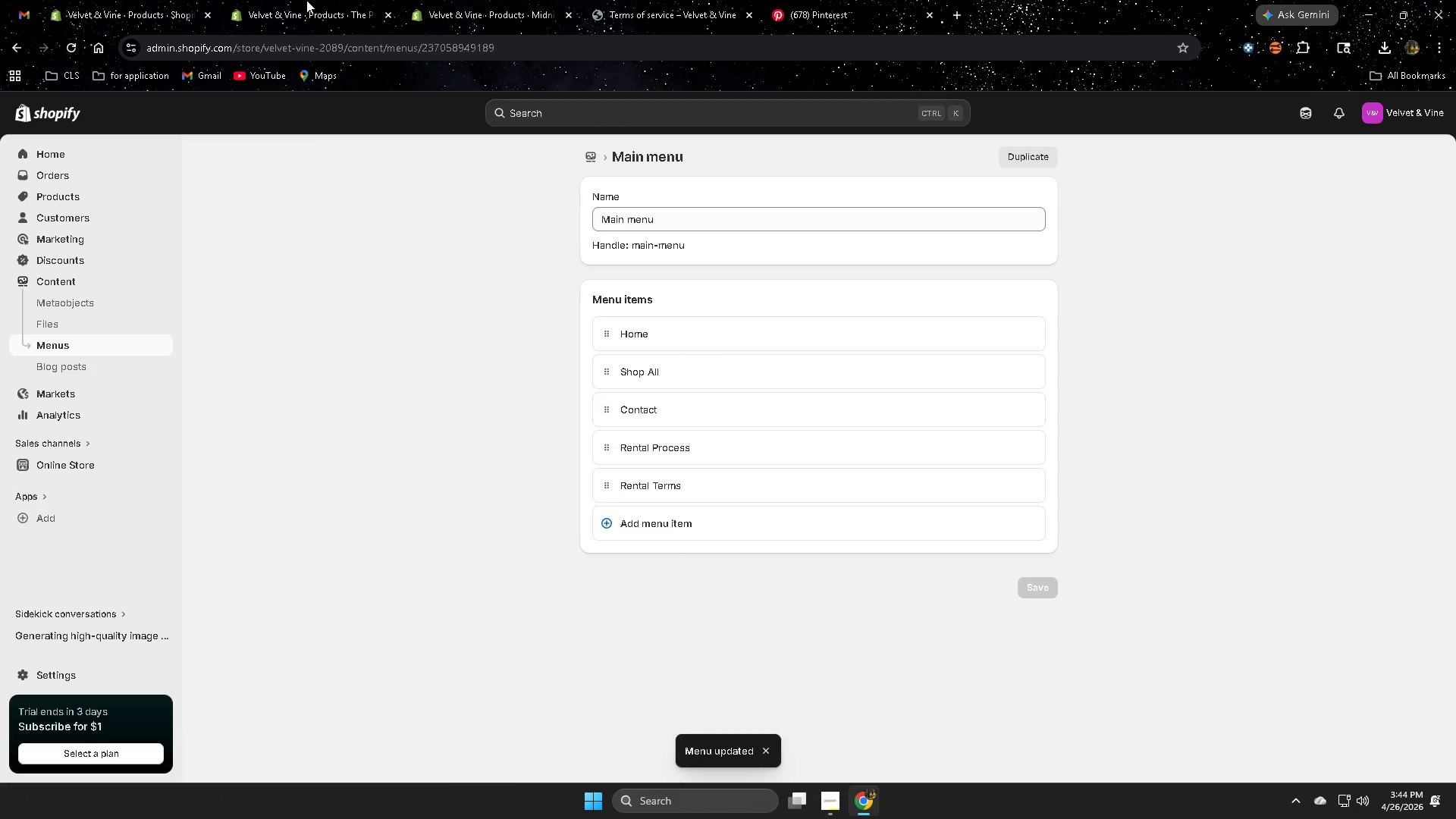 
double_click([121, 0])
 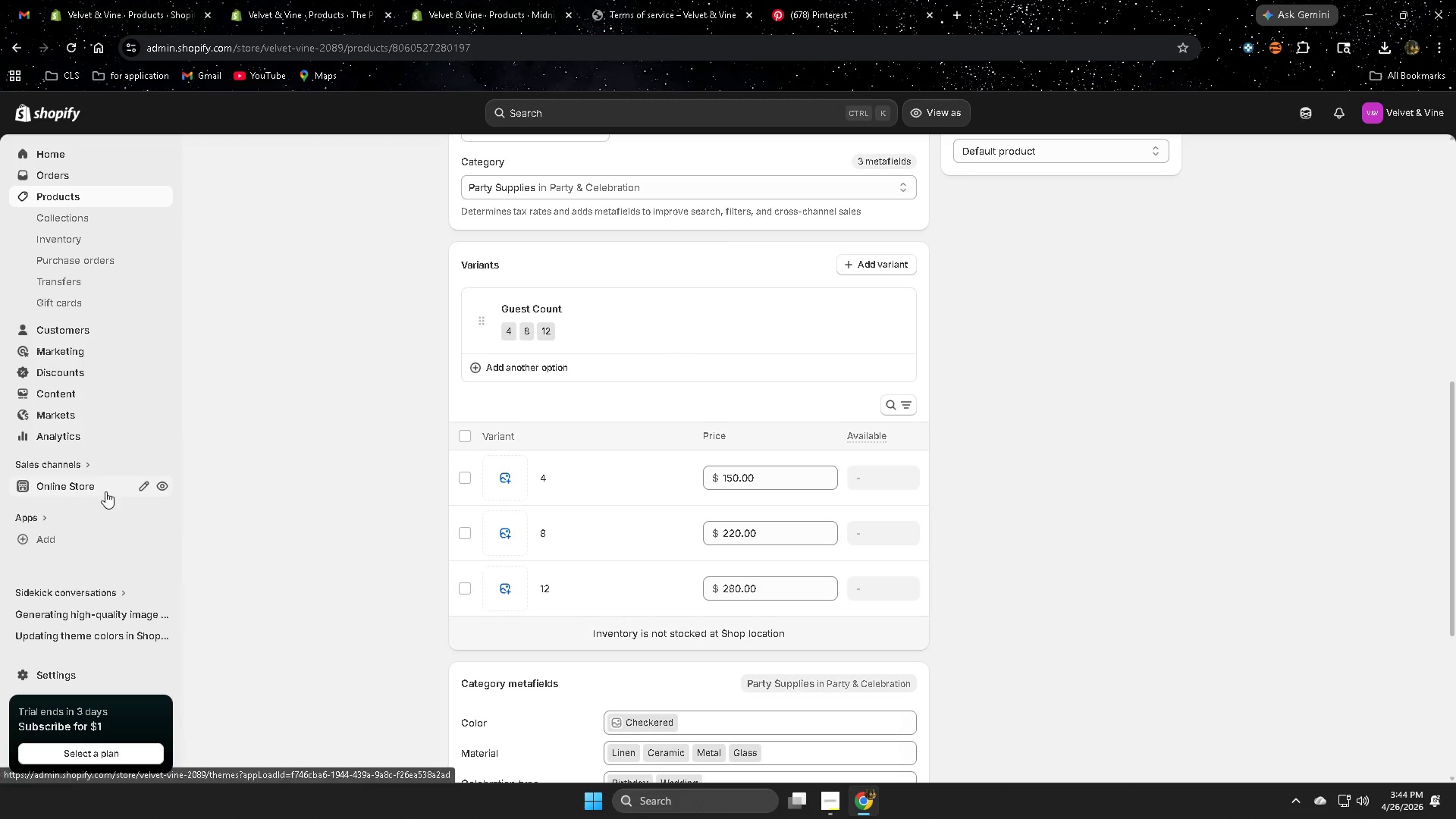 
left_click([96, 488])
 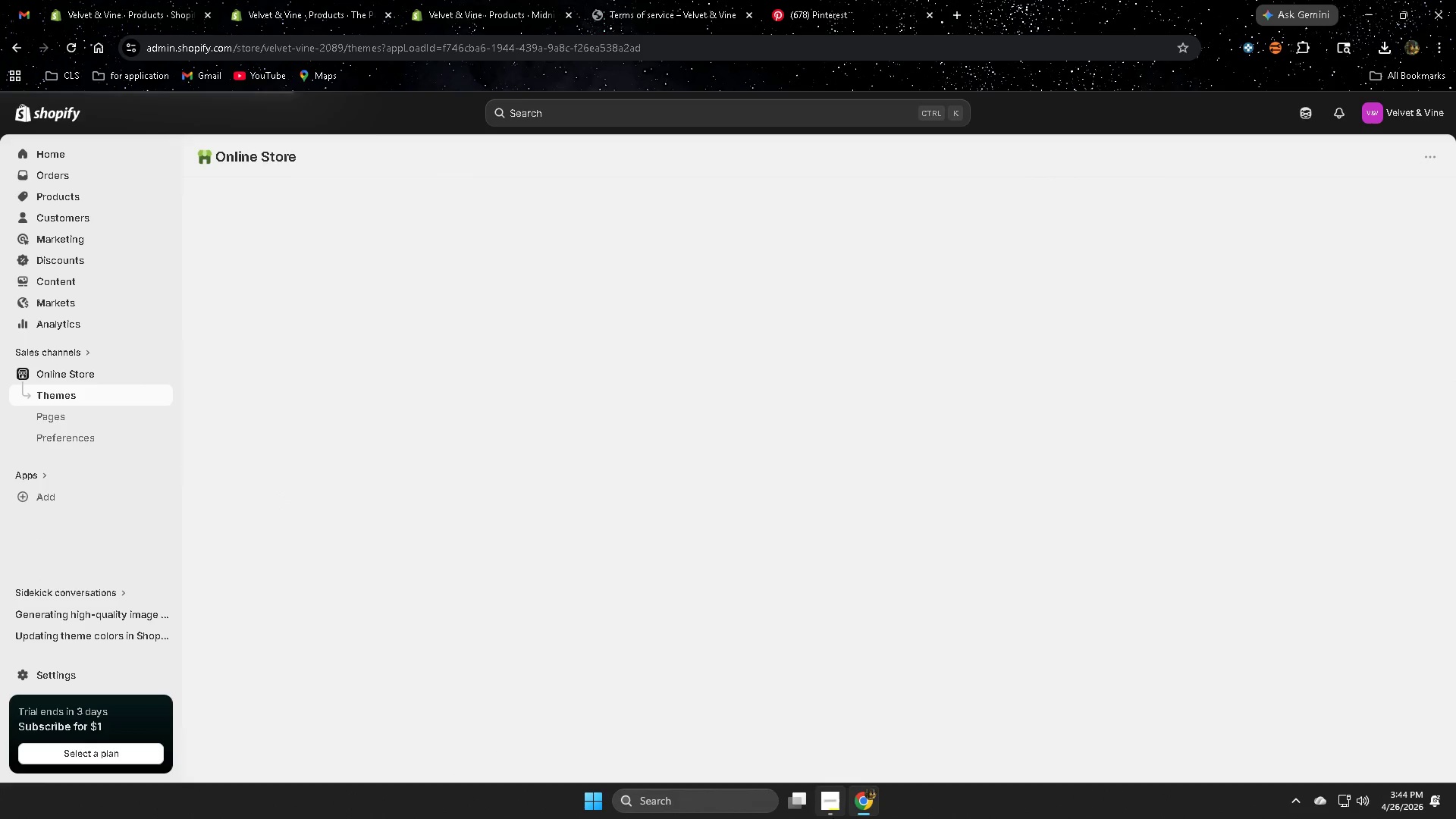 
left_click([835, 808])